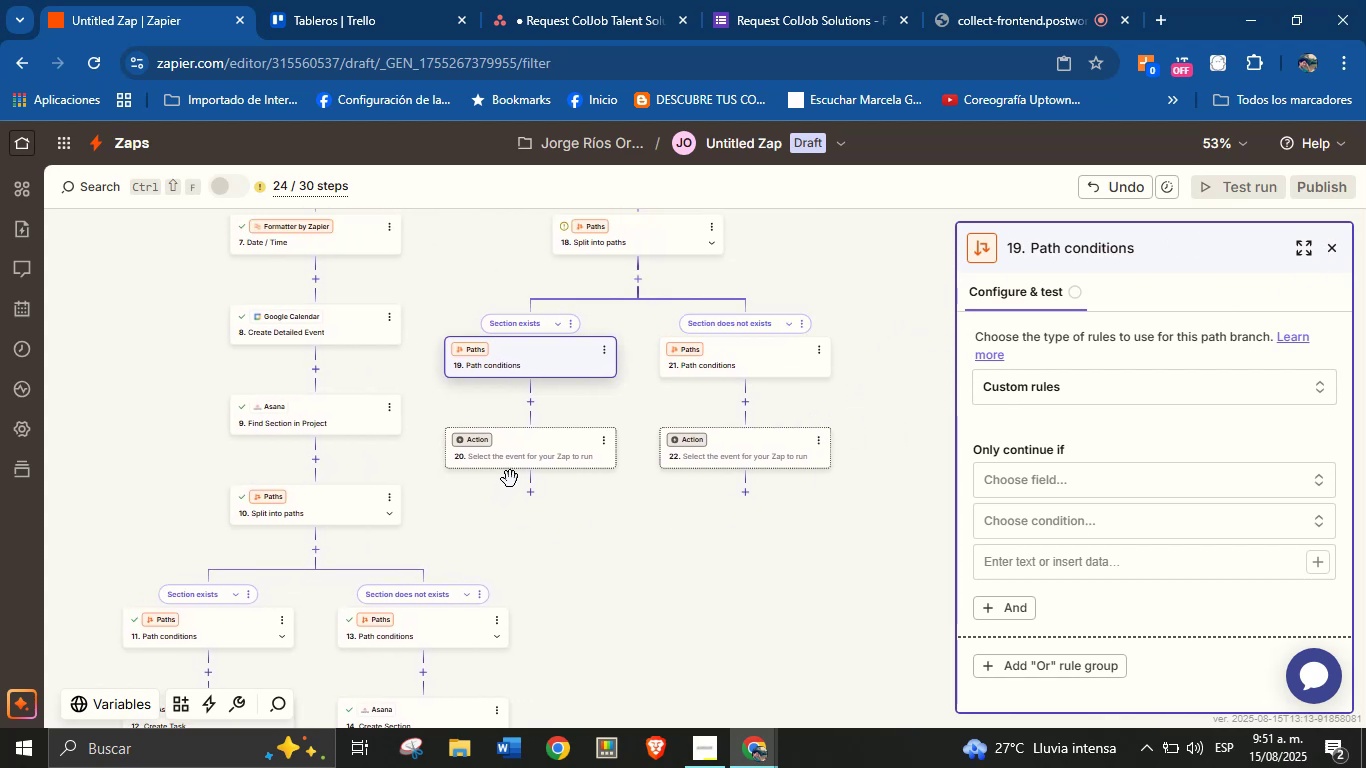 
left_click([517, 448])
 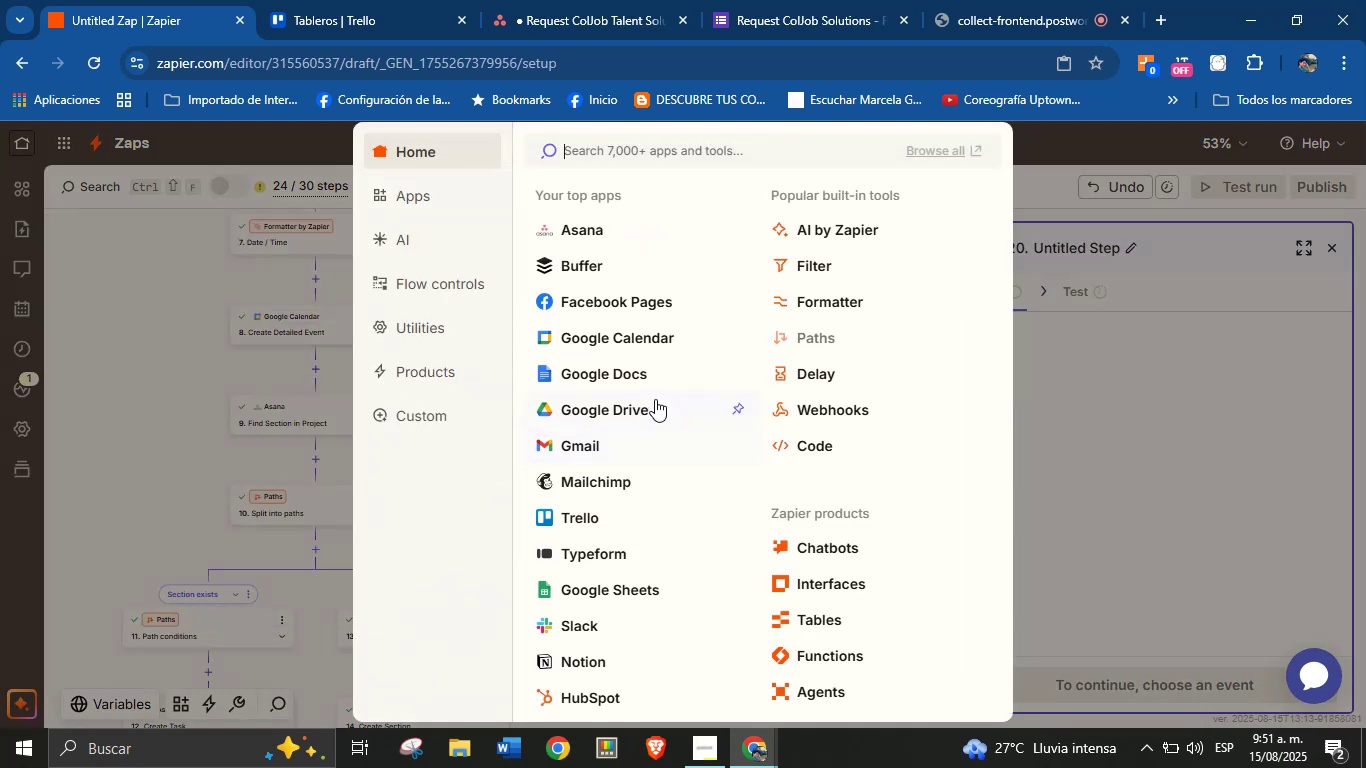 
left_click([1116, 399])
 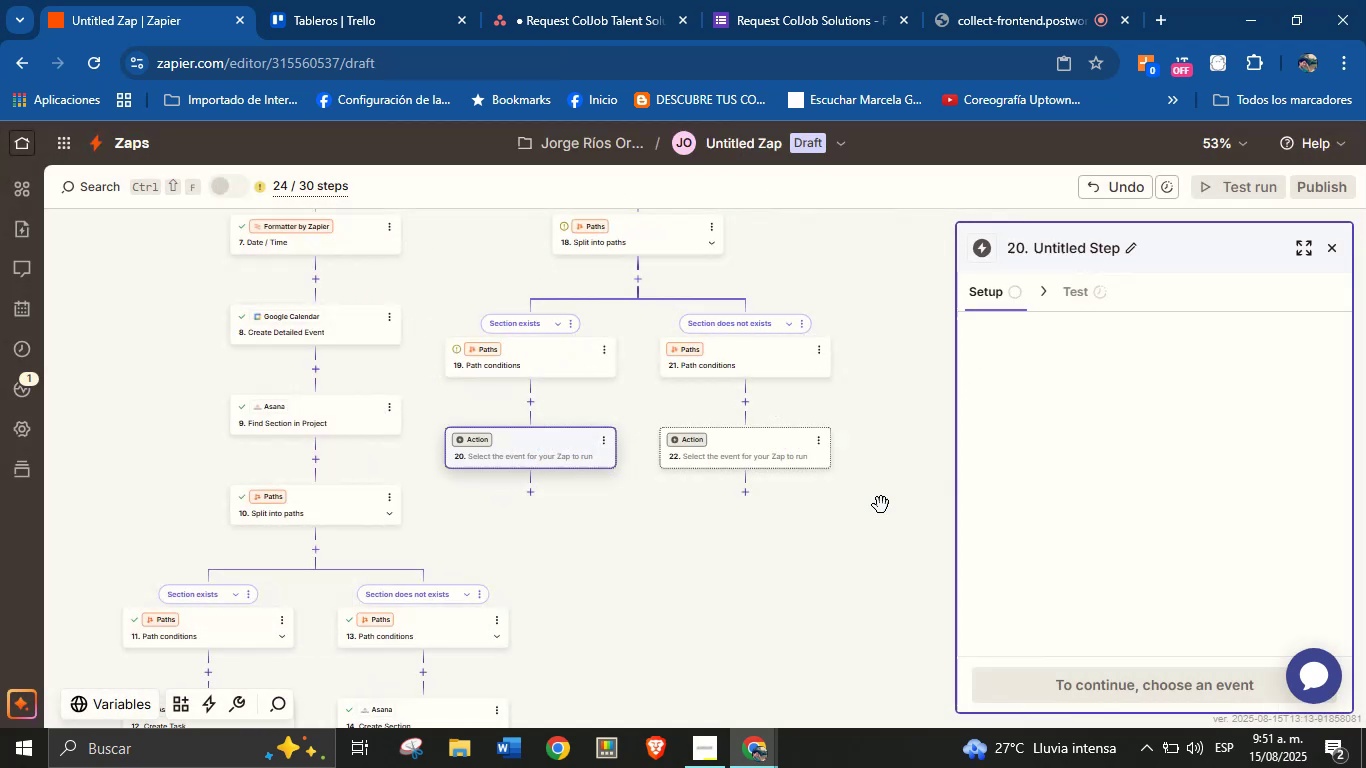 
left_click_drag(start_coordinate=[653, 564], to_coordinate=[687, 531])
 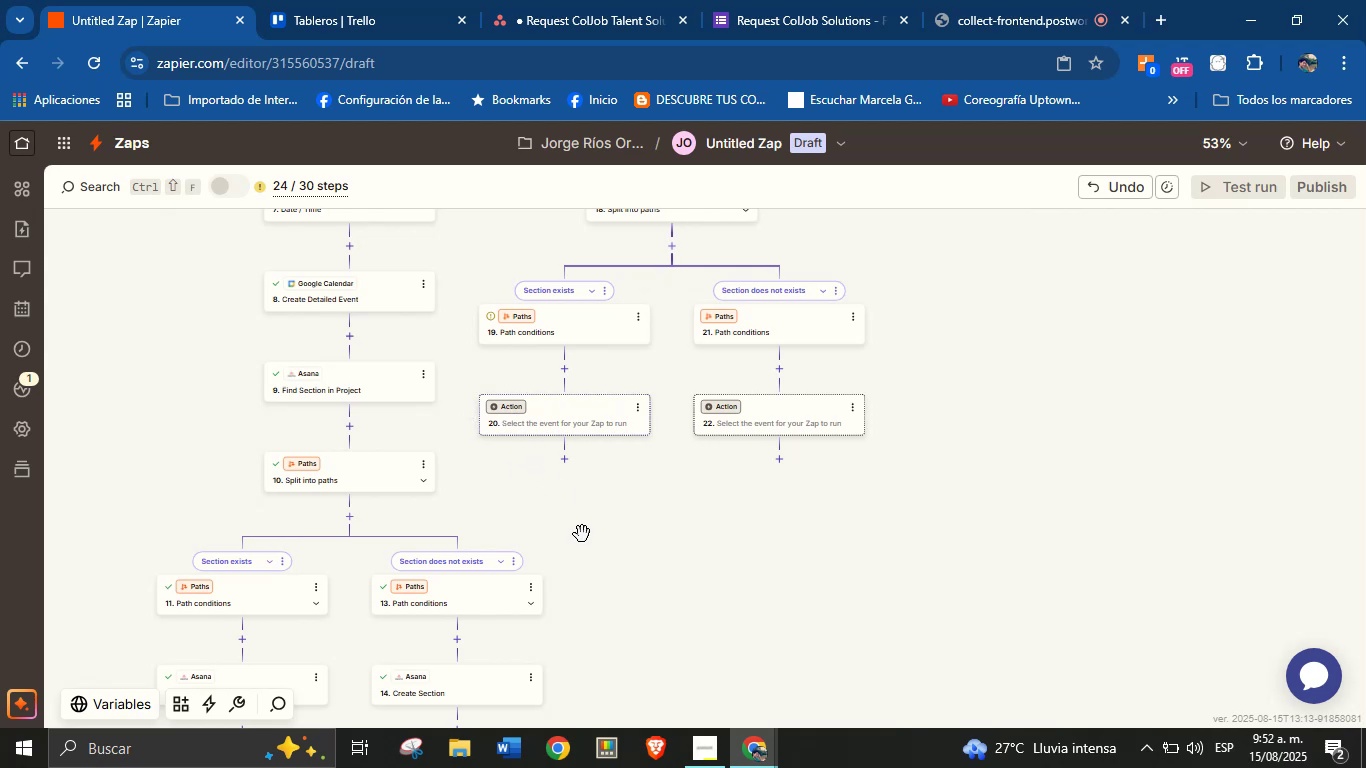 
wait(19.65)
 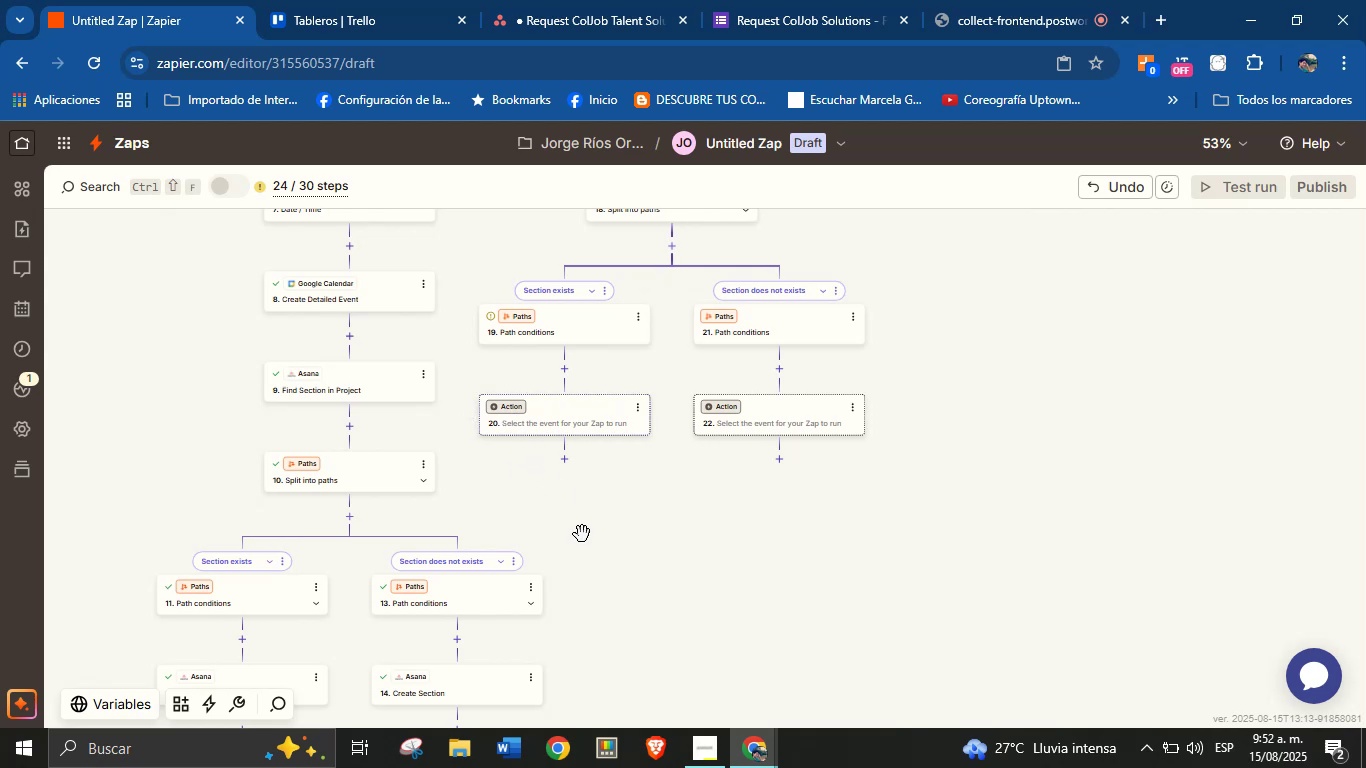 
left_click_drag(start_coordinate=[545, 493], to_coordinate=[549, 477])
 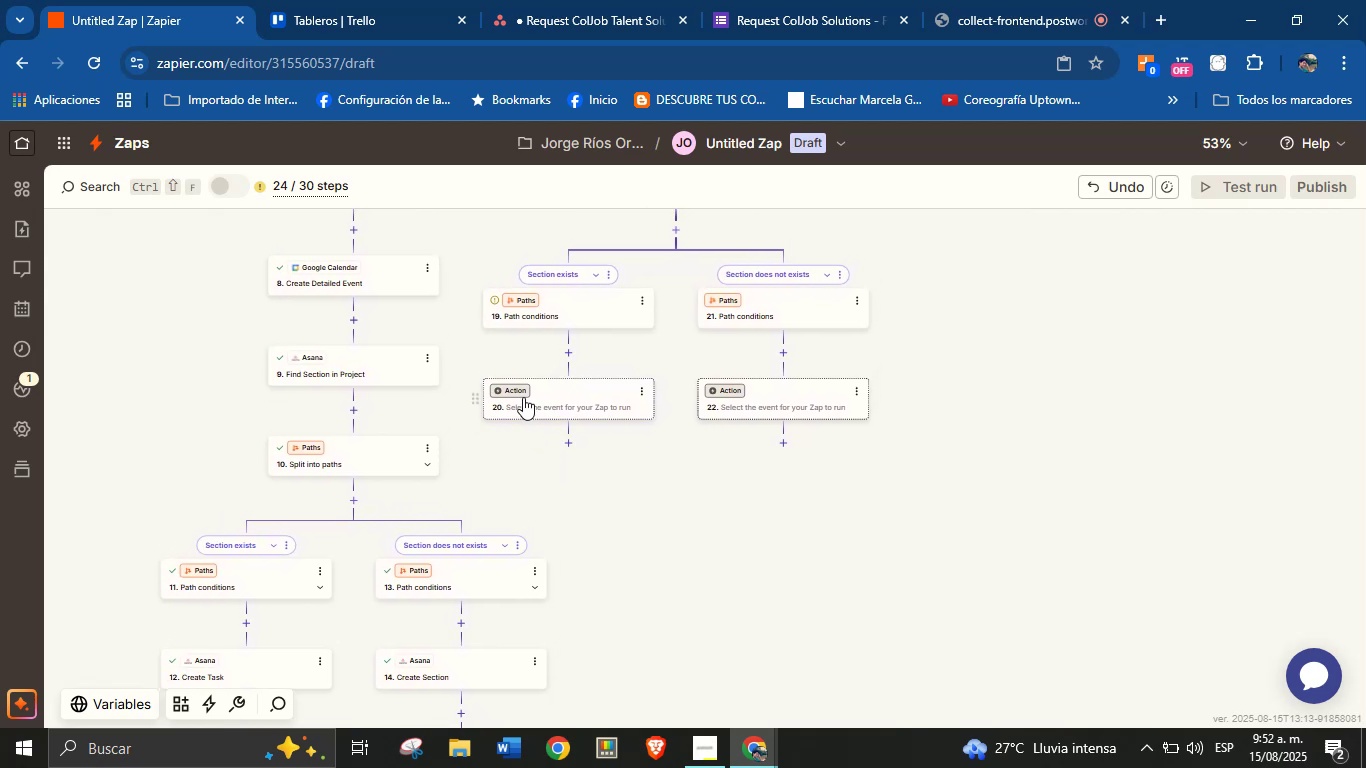 
left_click([519, 389])
 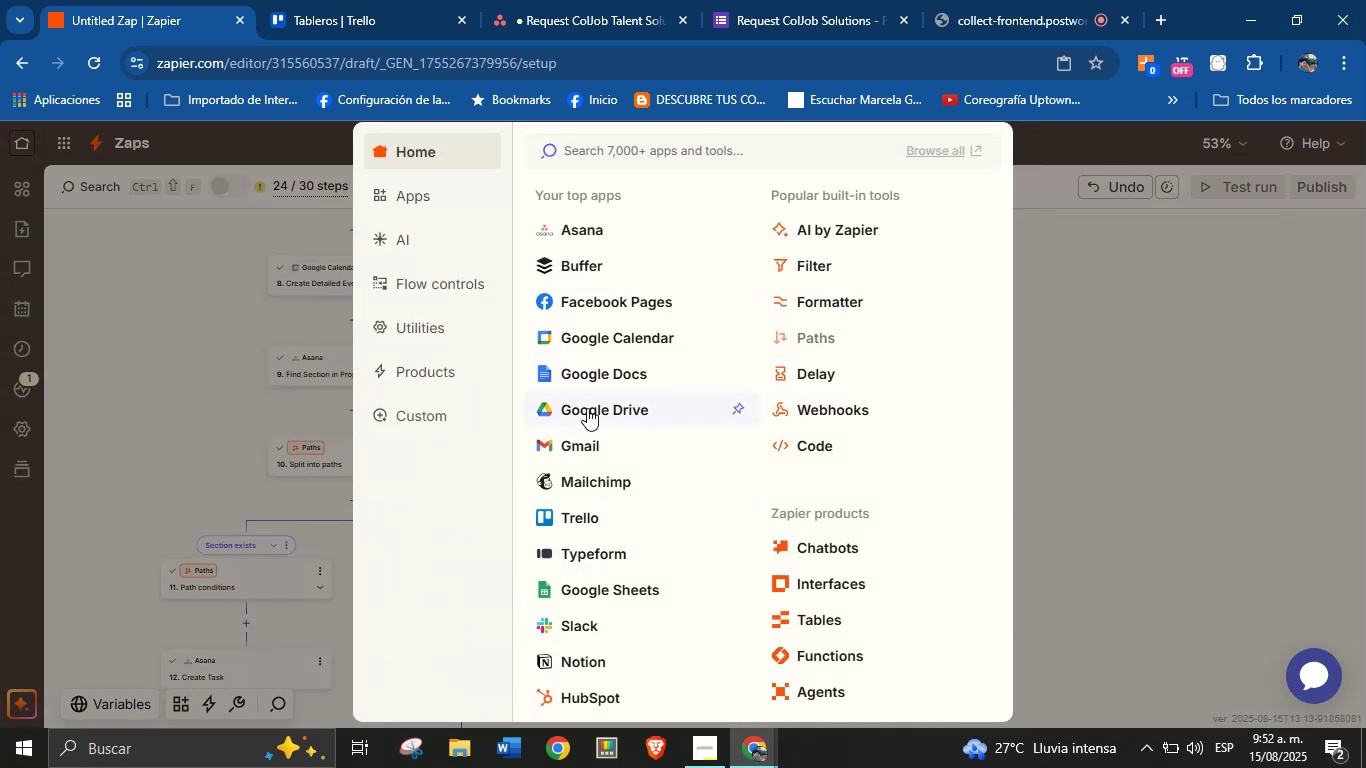 
left_click([593, 231])
 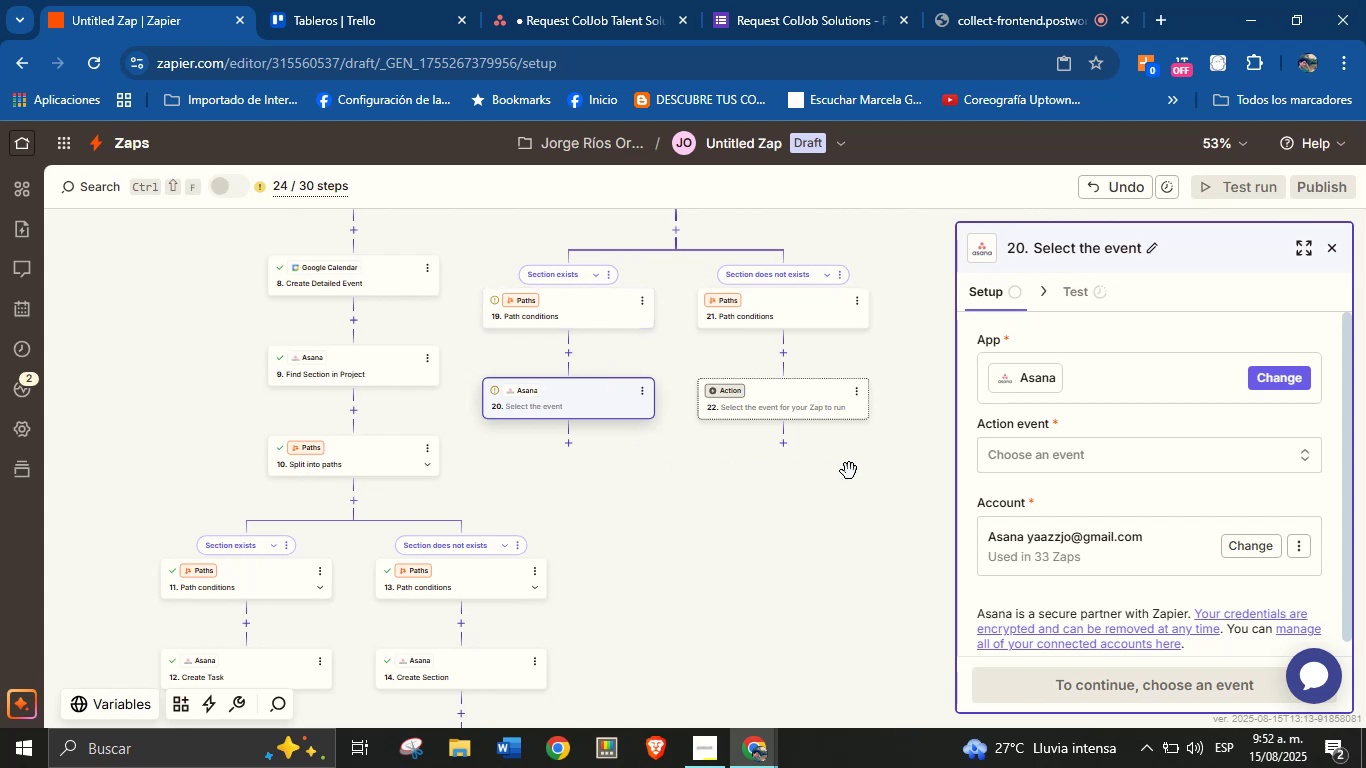 
left_click([1031, 450])
 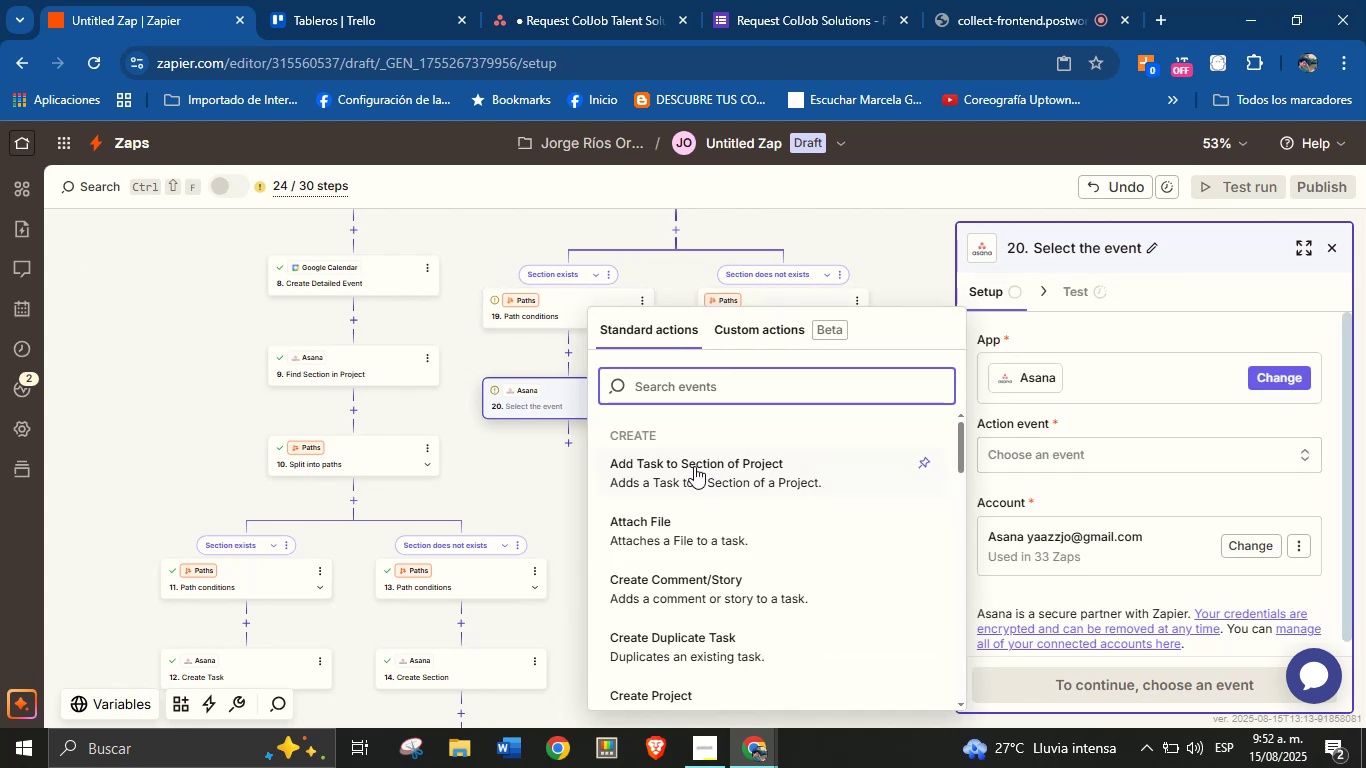 
scroll: coordinate [726, 591], scroll_direction: down, amount: 4.0
 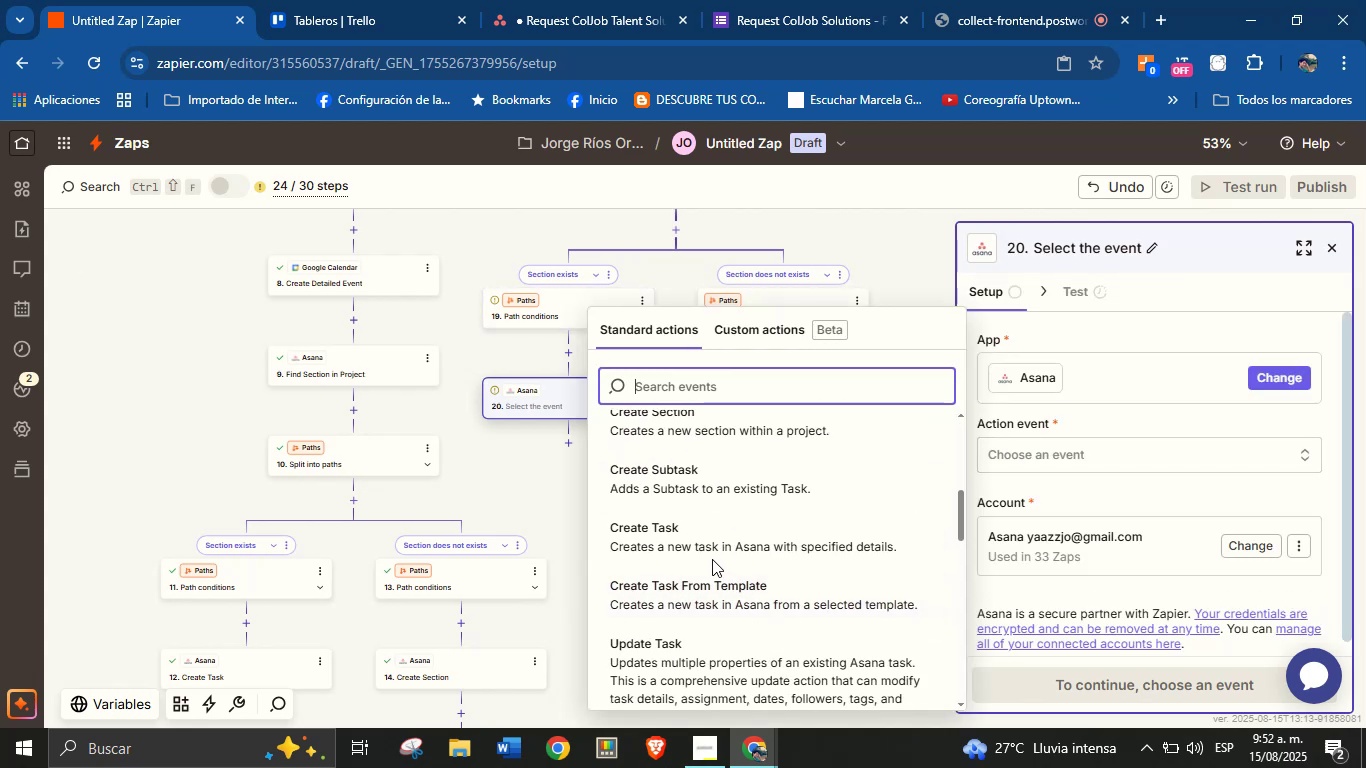 
wait(7.43)
 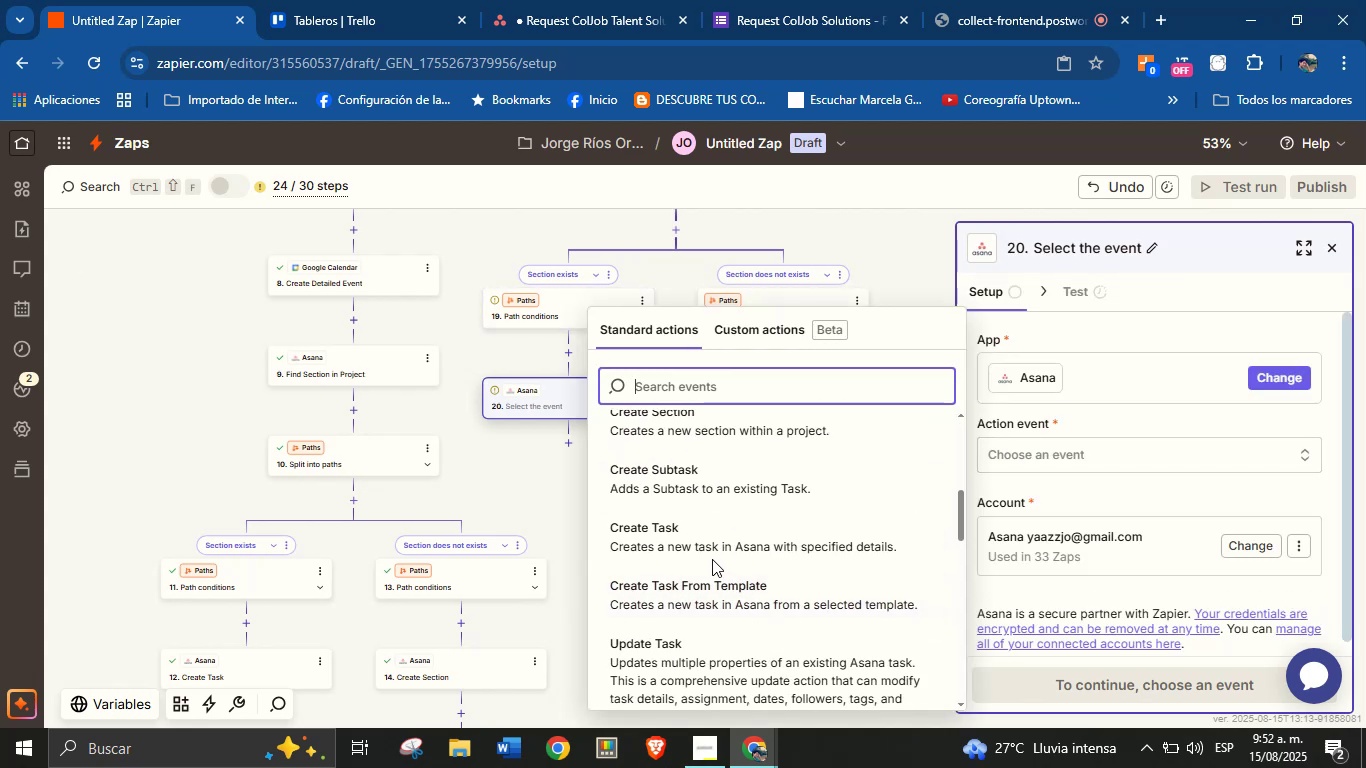 
scroll: coordinate [712, 559], scroll_direction: up, amount: 7.0
 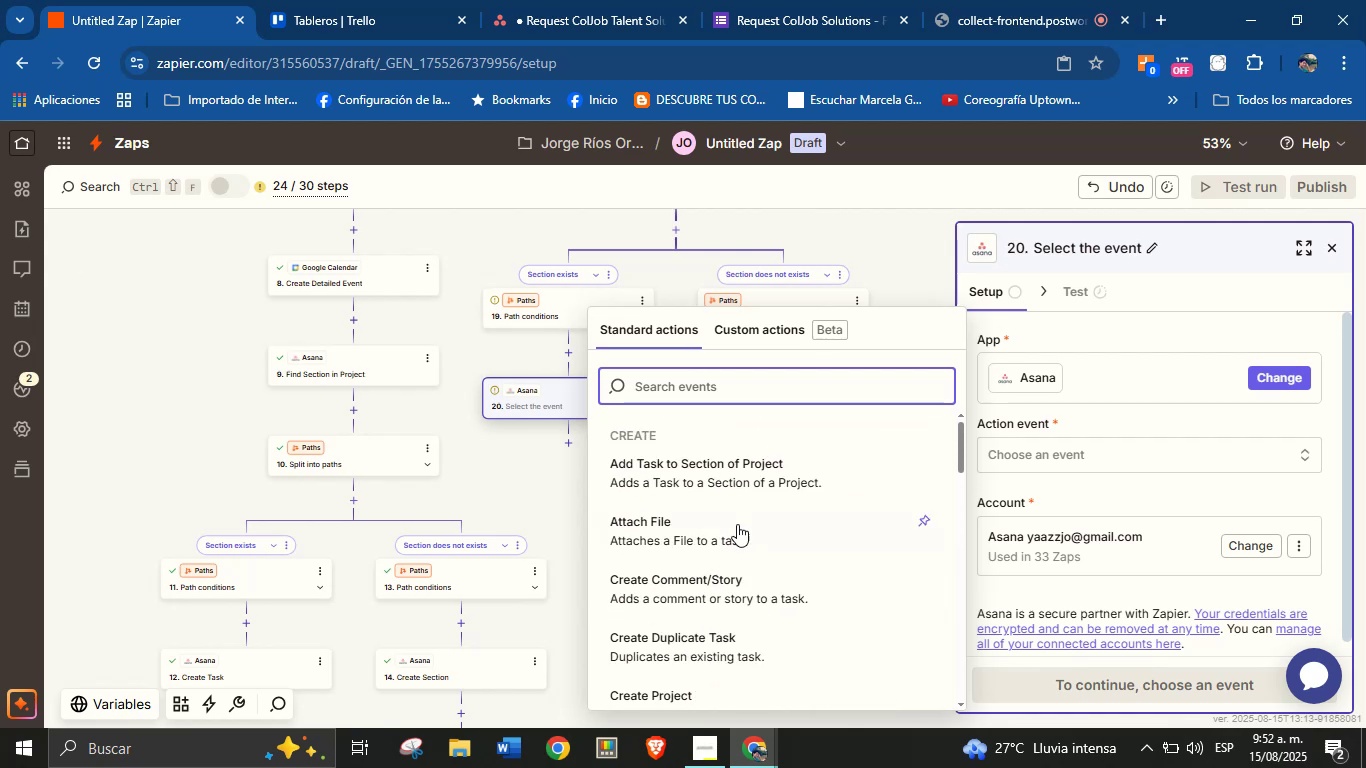 
left_click([1036, 481])
 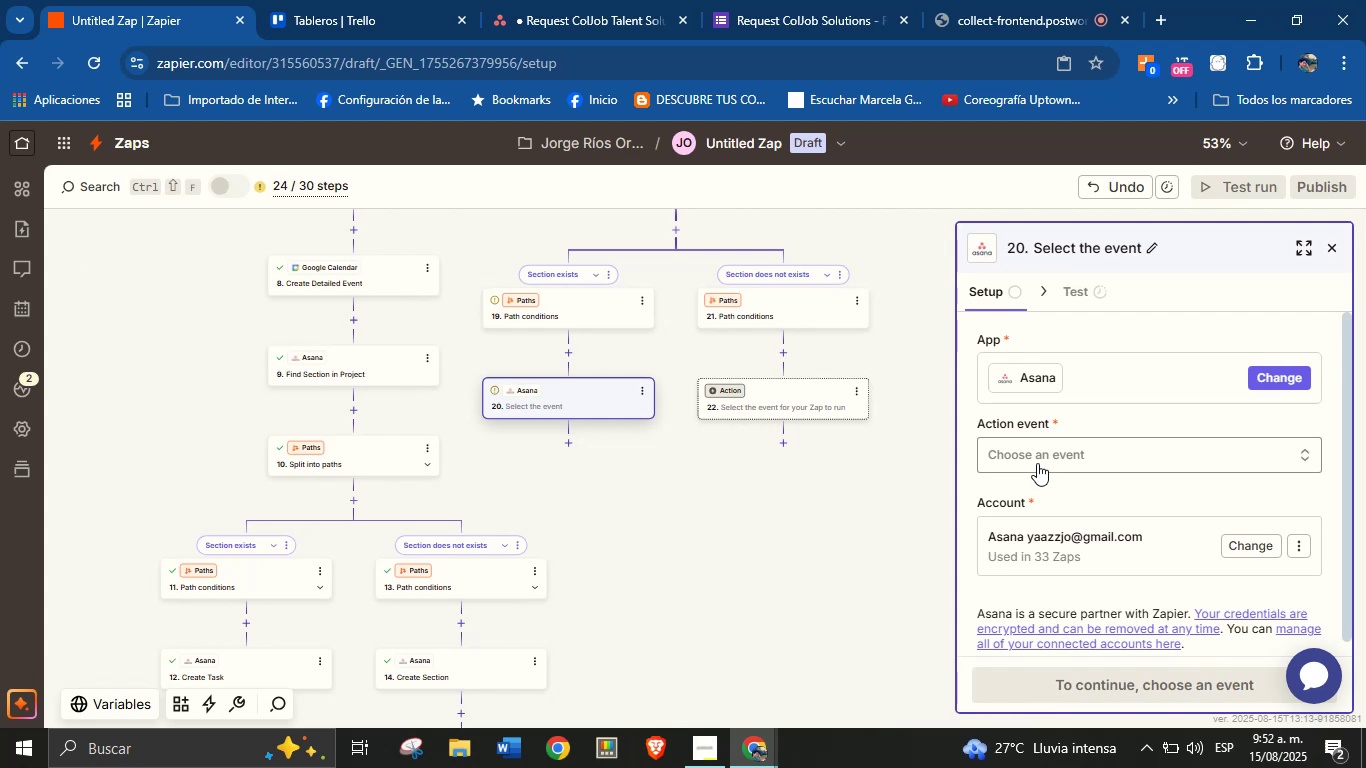 
wait(6.31)
 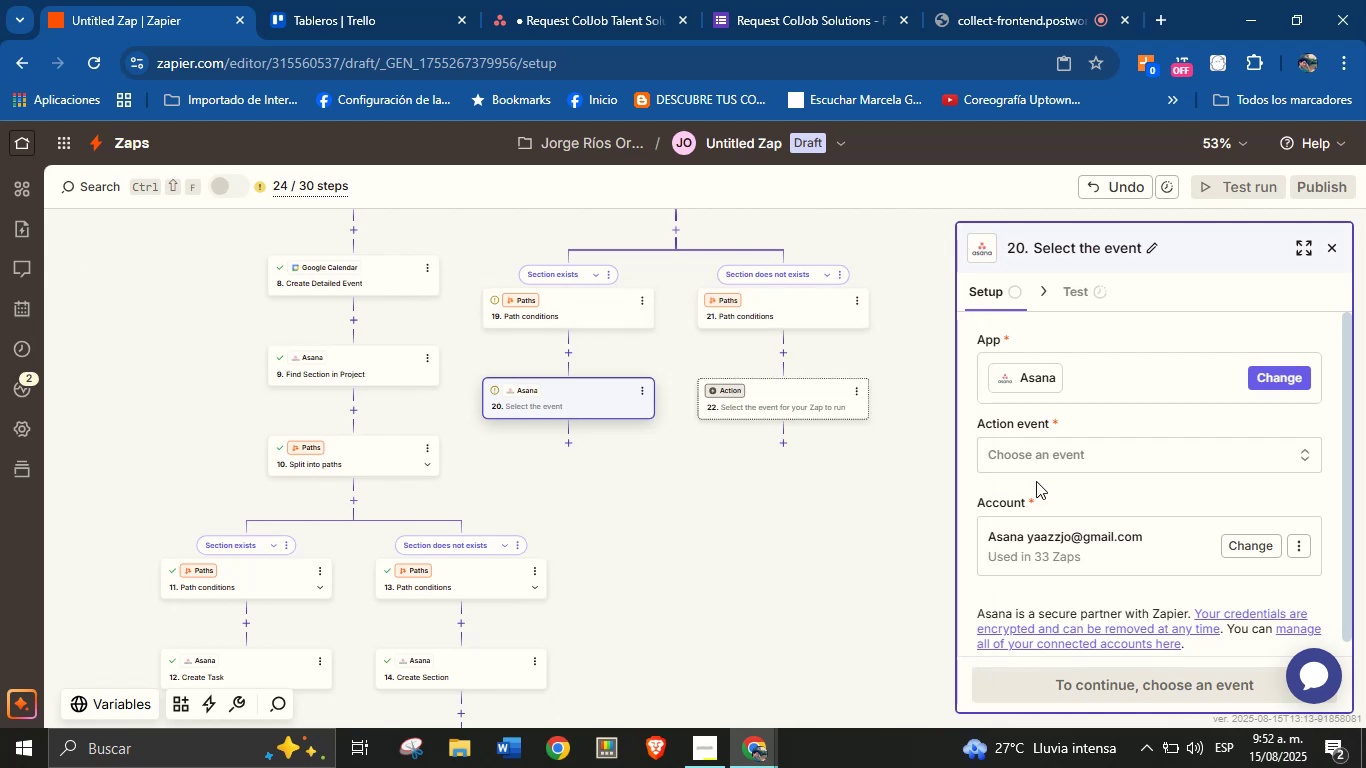 
left_click_drag(start_coordinate=[677, 552], to_coordinate=[701, 516])
 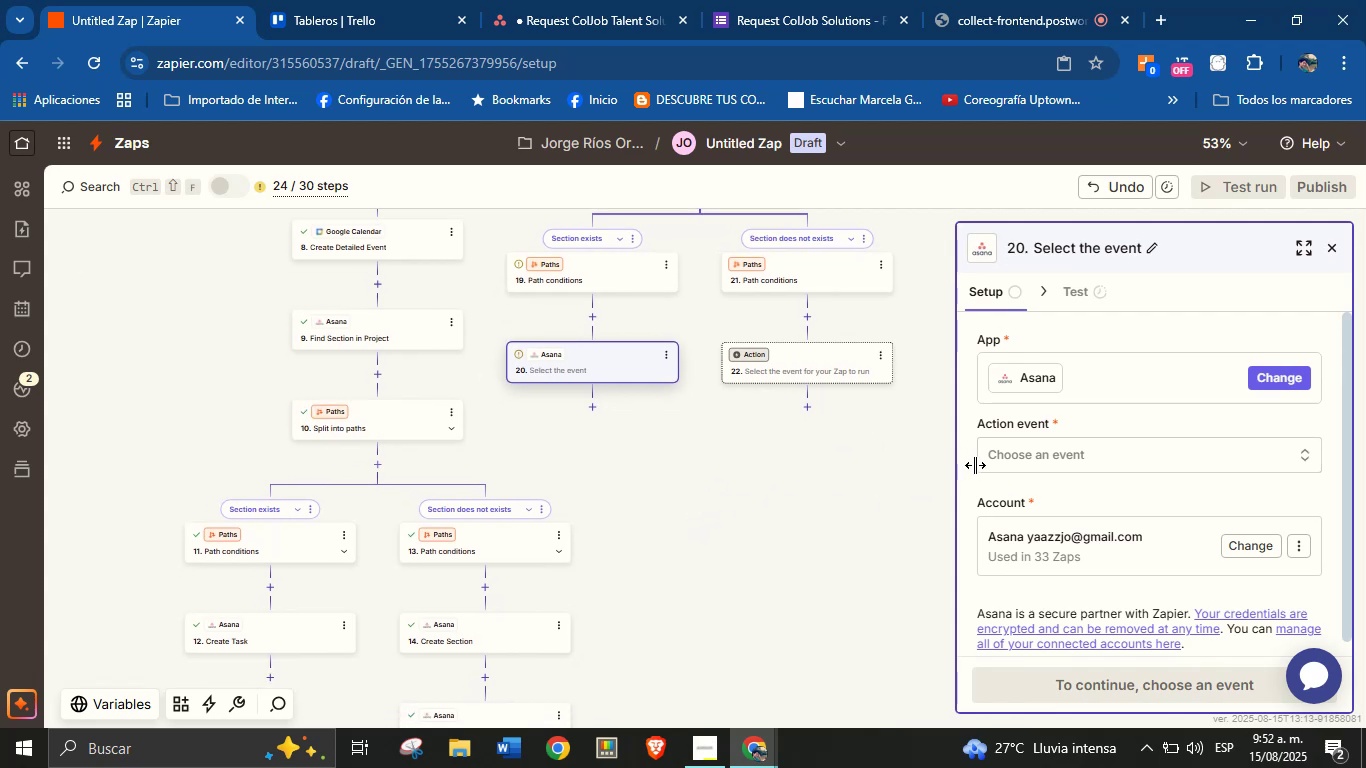 
wait(12.4)
 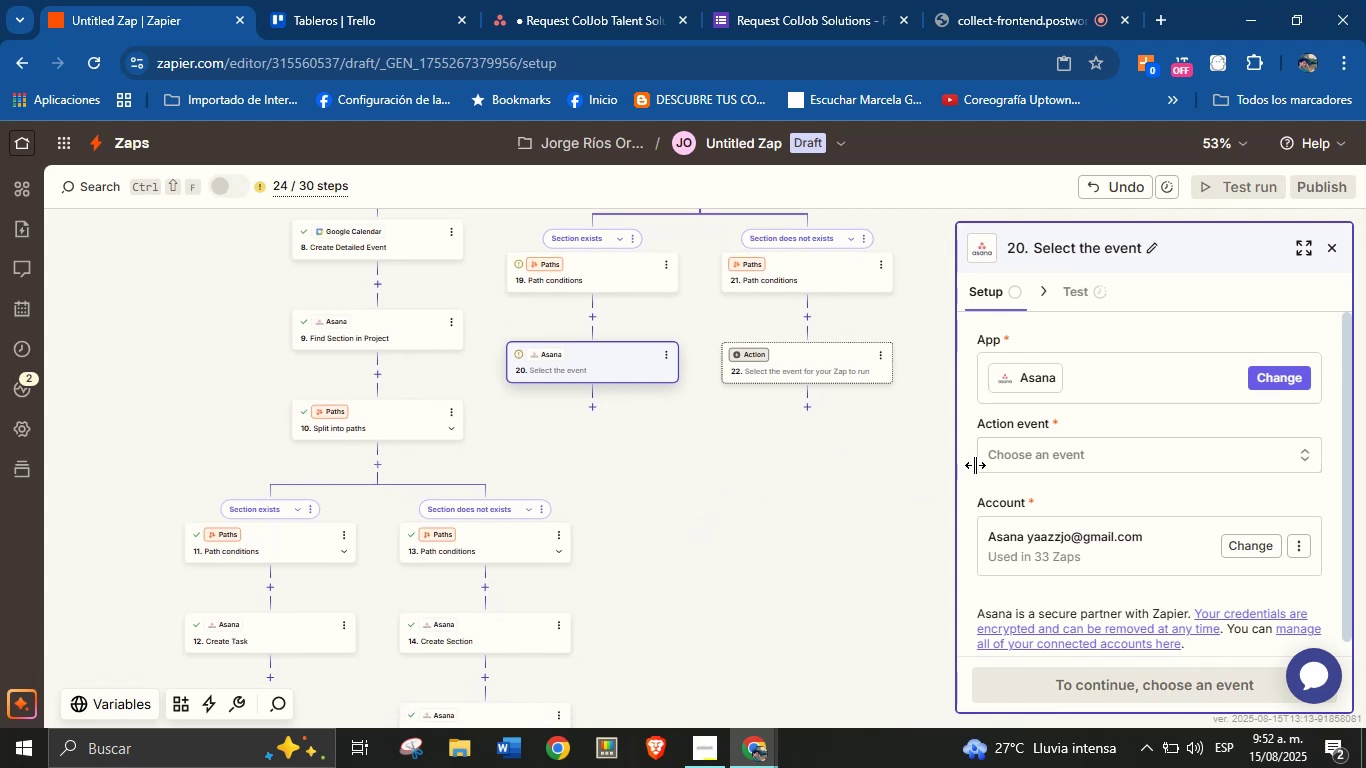 
left_click_drag(start_coordinate=[809, 488], to_coordinate=[809, 532])
 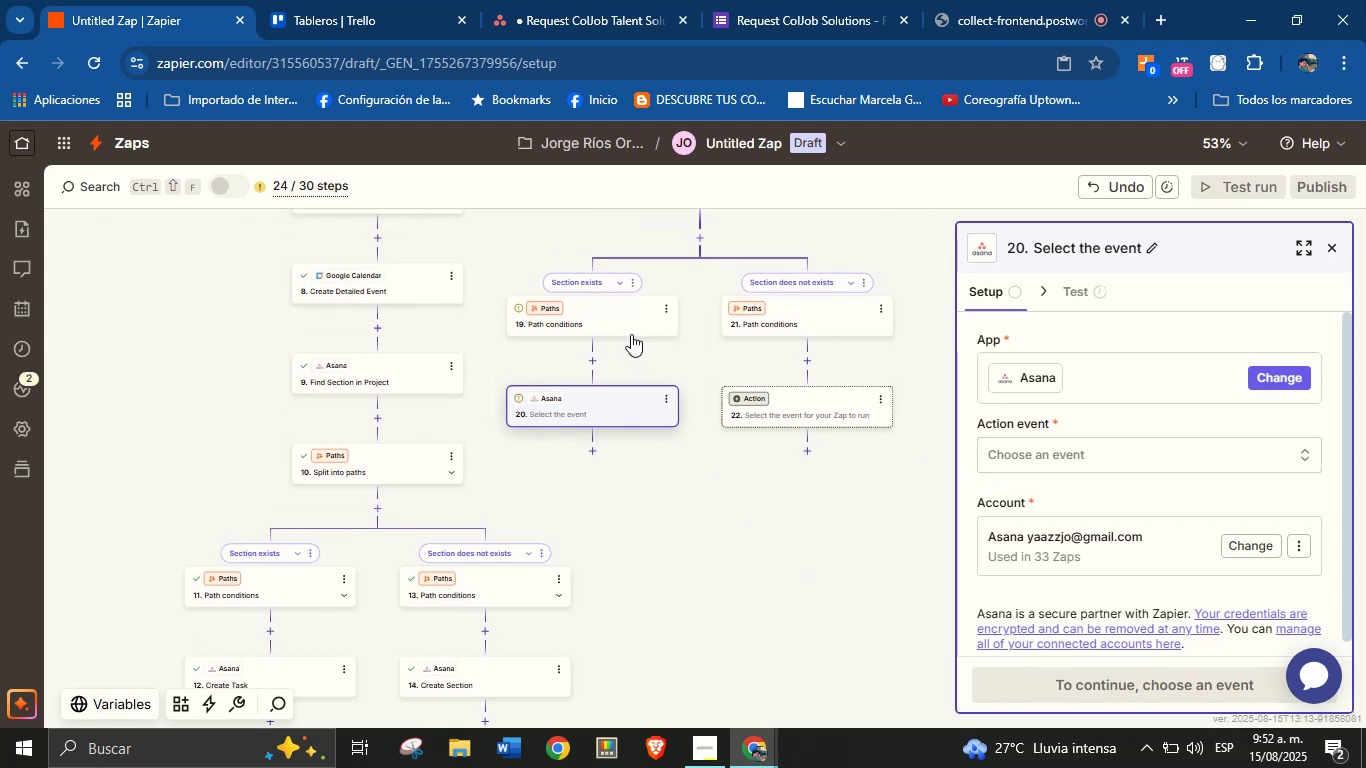 
left_click([631, 319])
 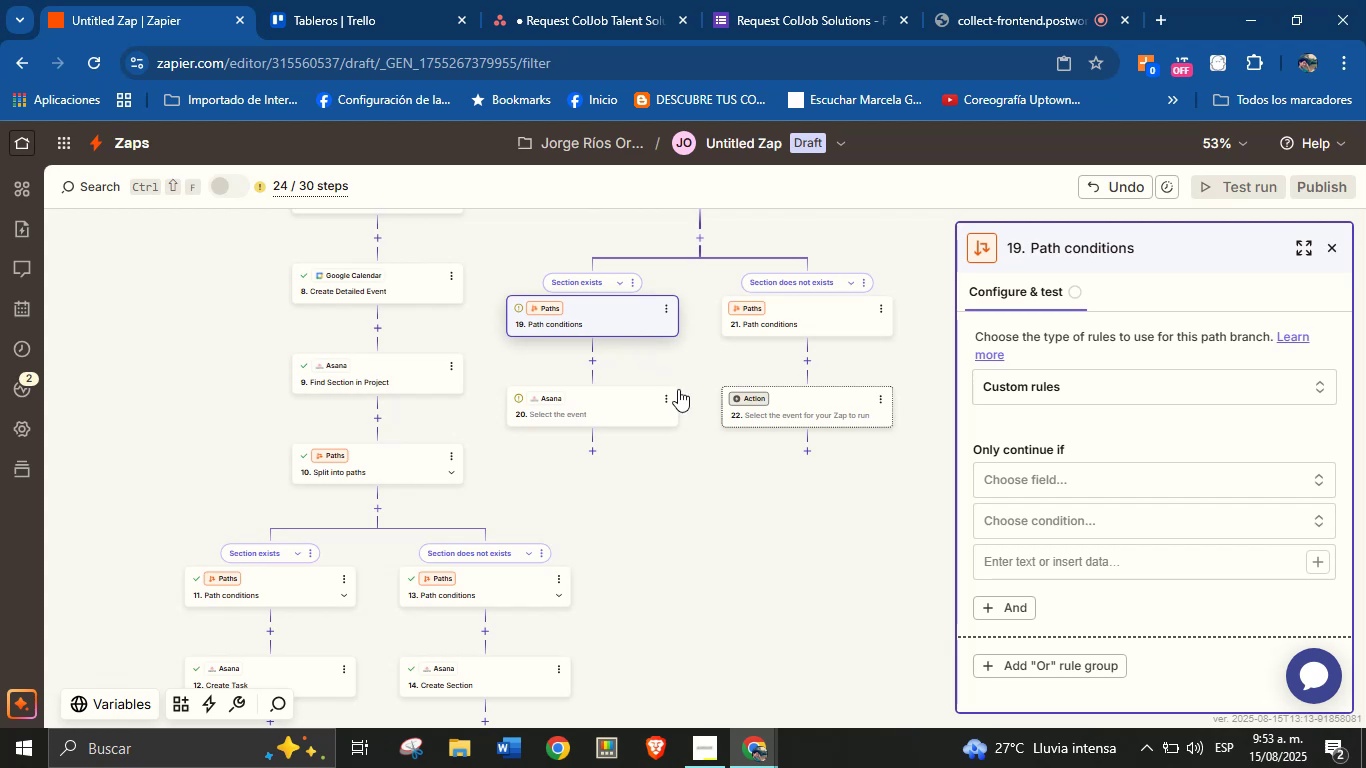 
wait(5.83)
 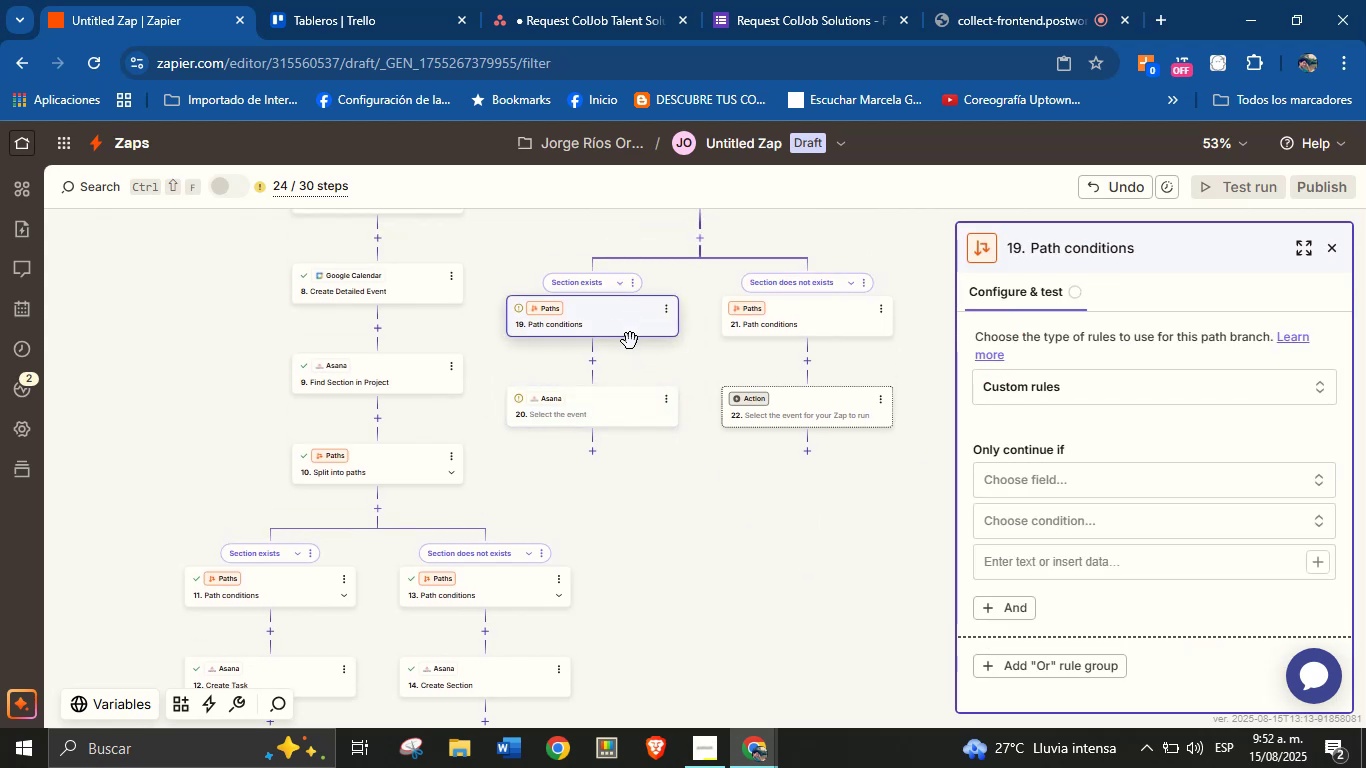 
left_click([1010, 475])
 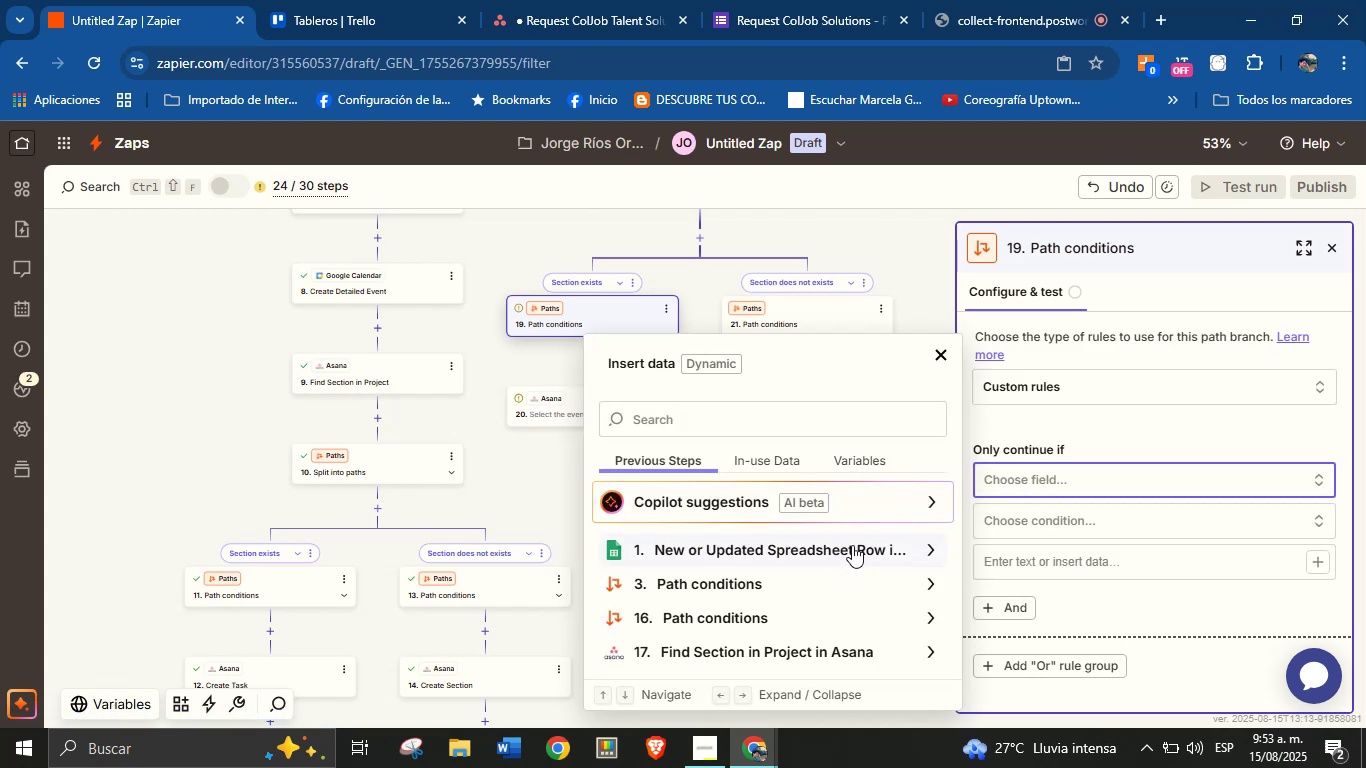 
wait(9.68)
 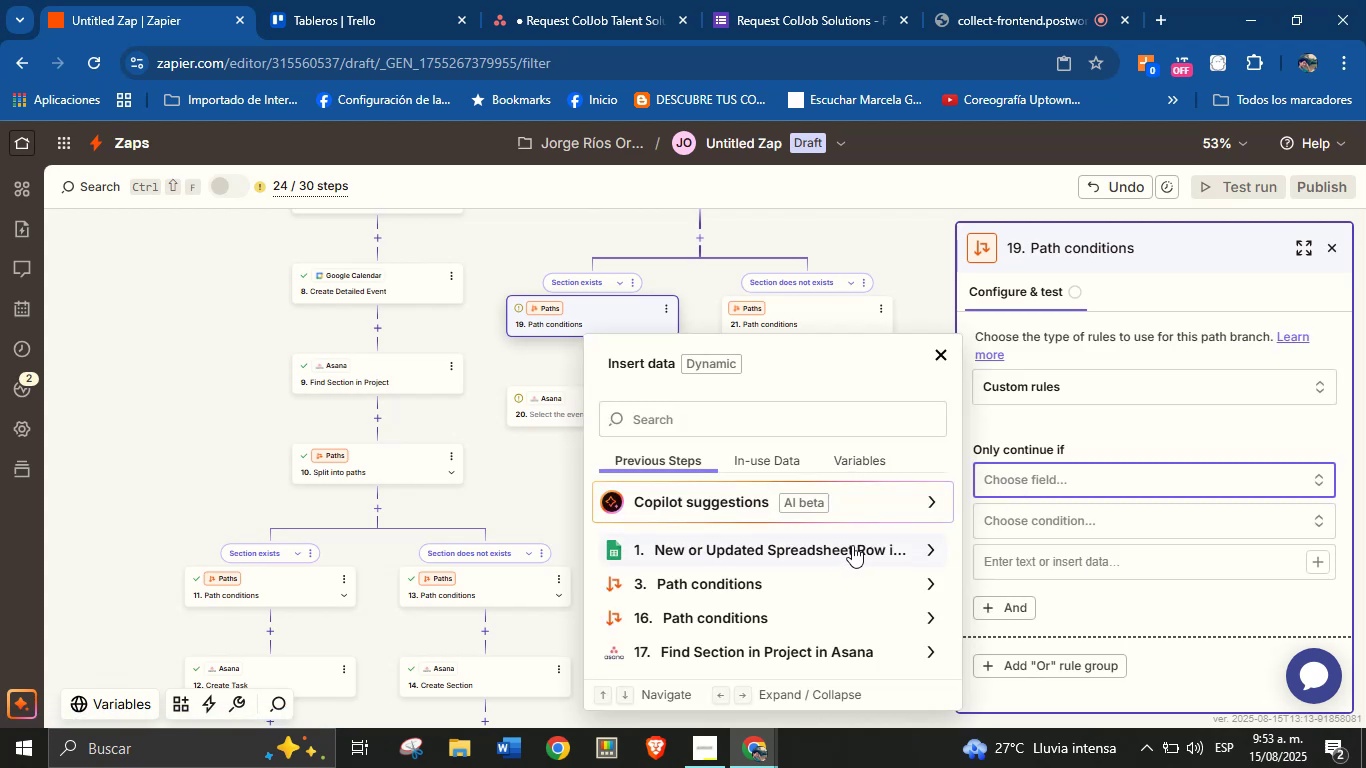 
left_click([1007, 429])
 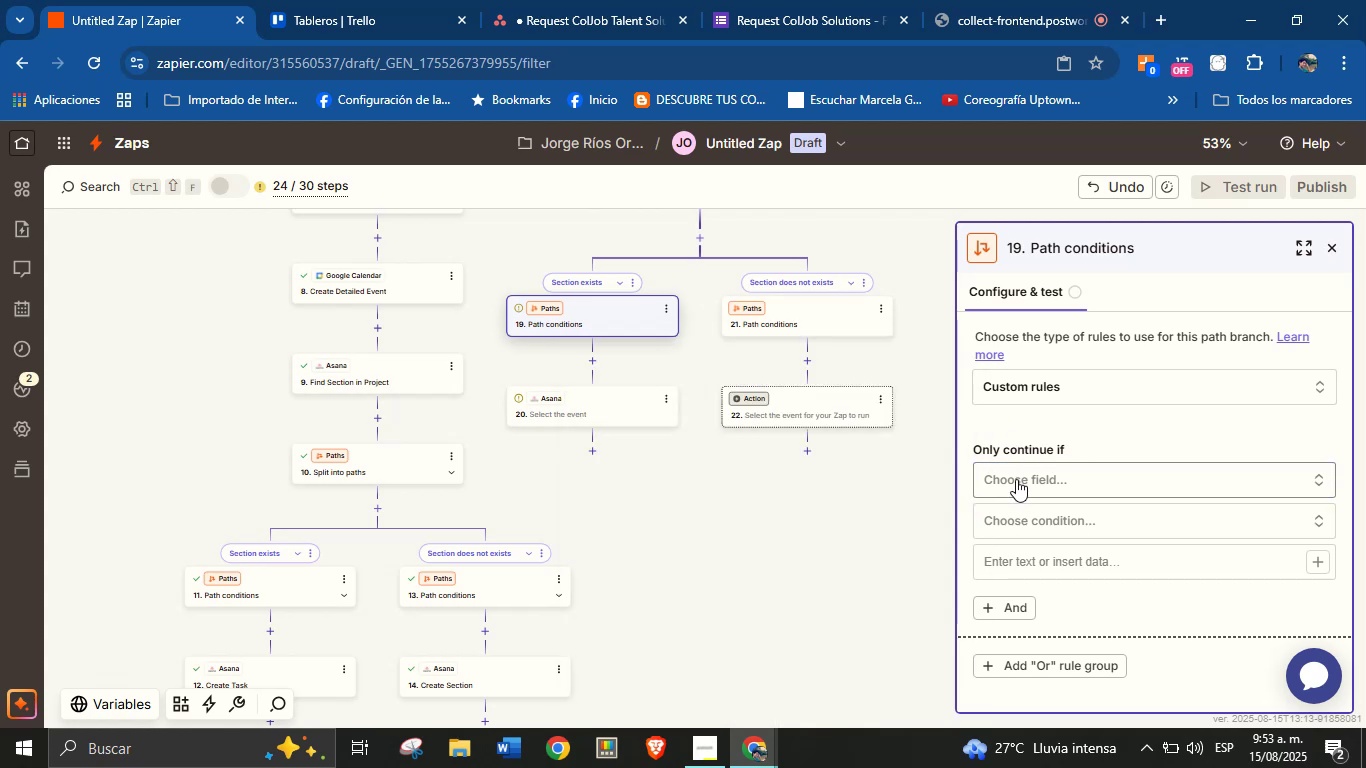 
left_click([1016, 479])
 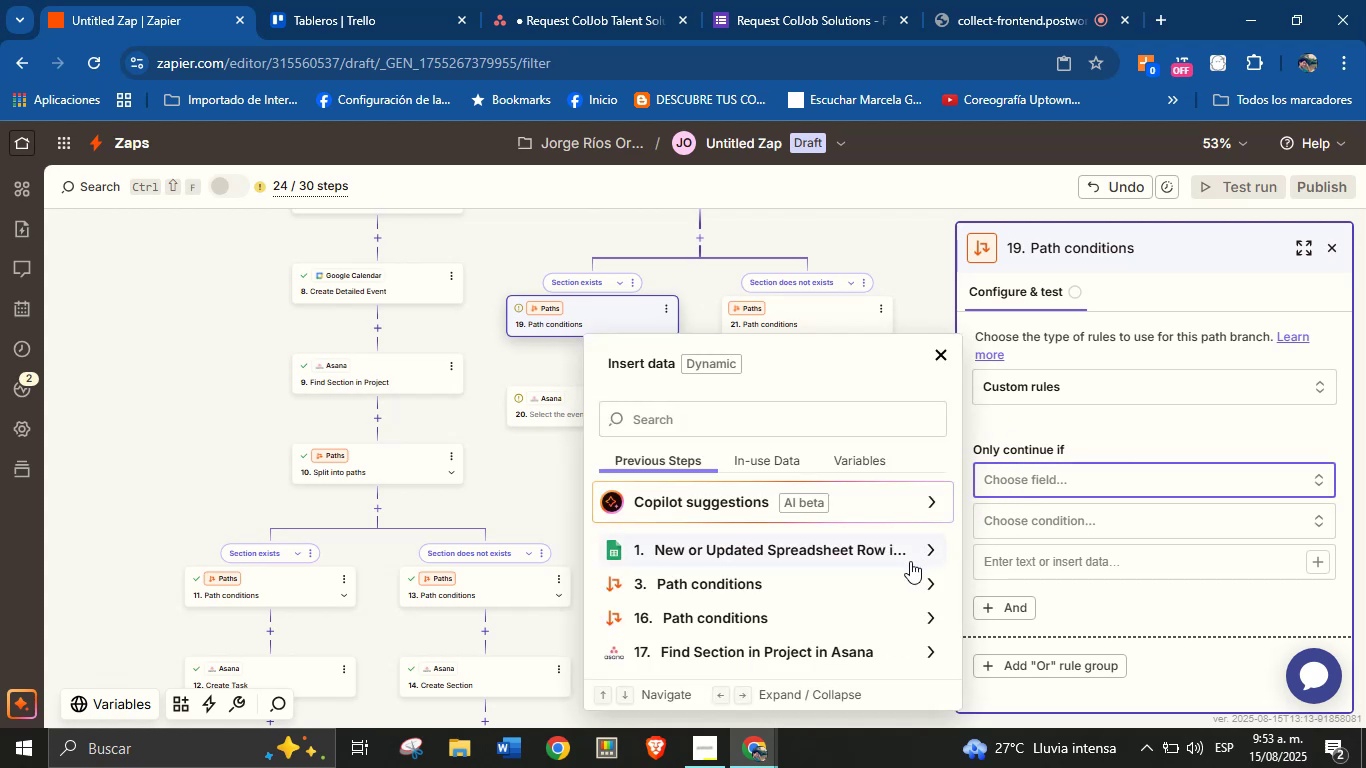 
left_click([922, 547])
 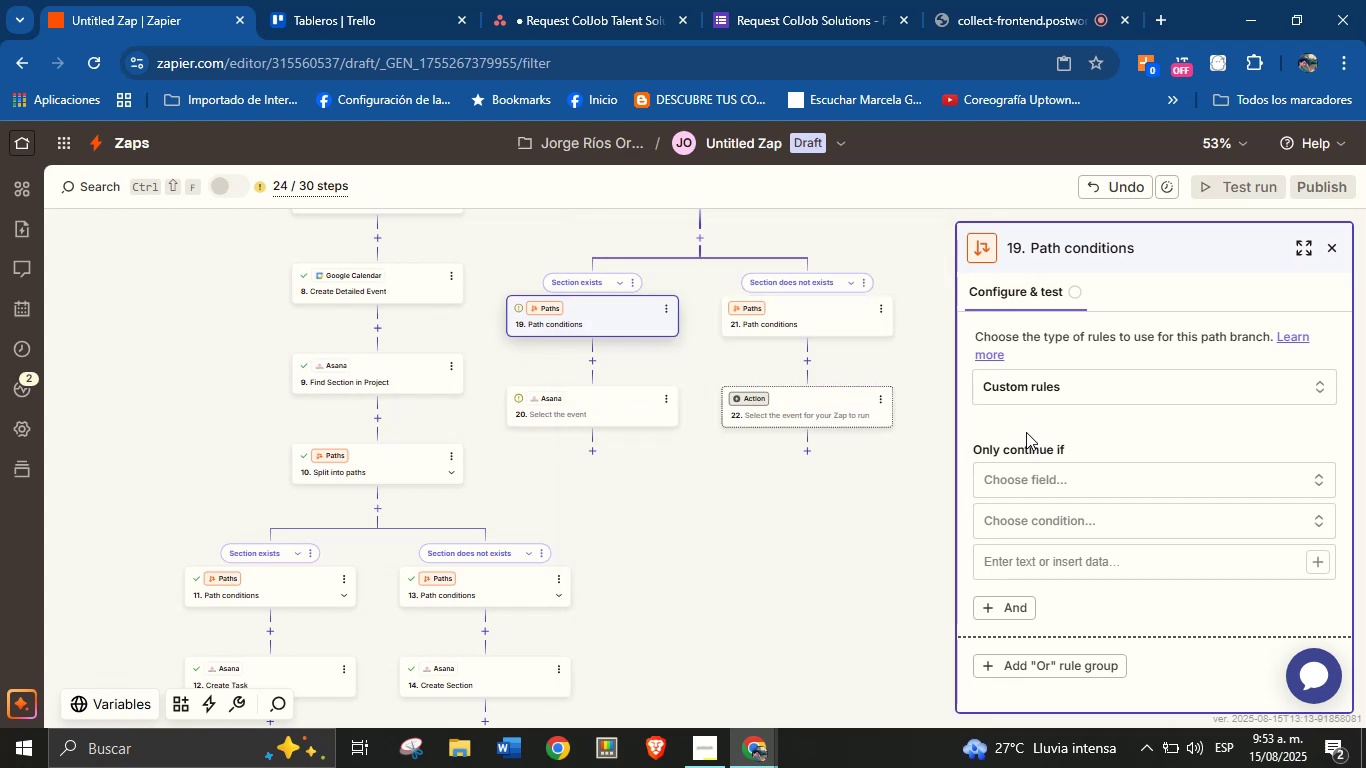 
left_click_drag(start_coordinate=[719, 490], to_coordinate=[720, 558])
 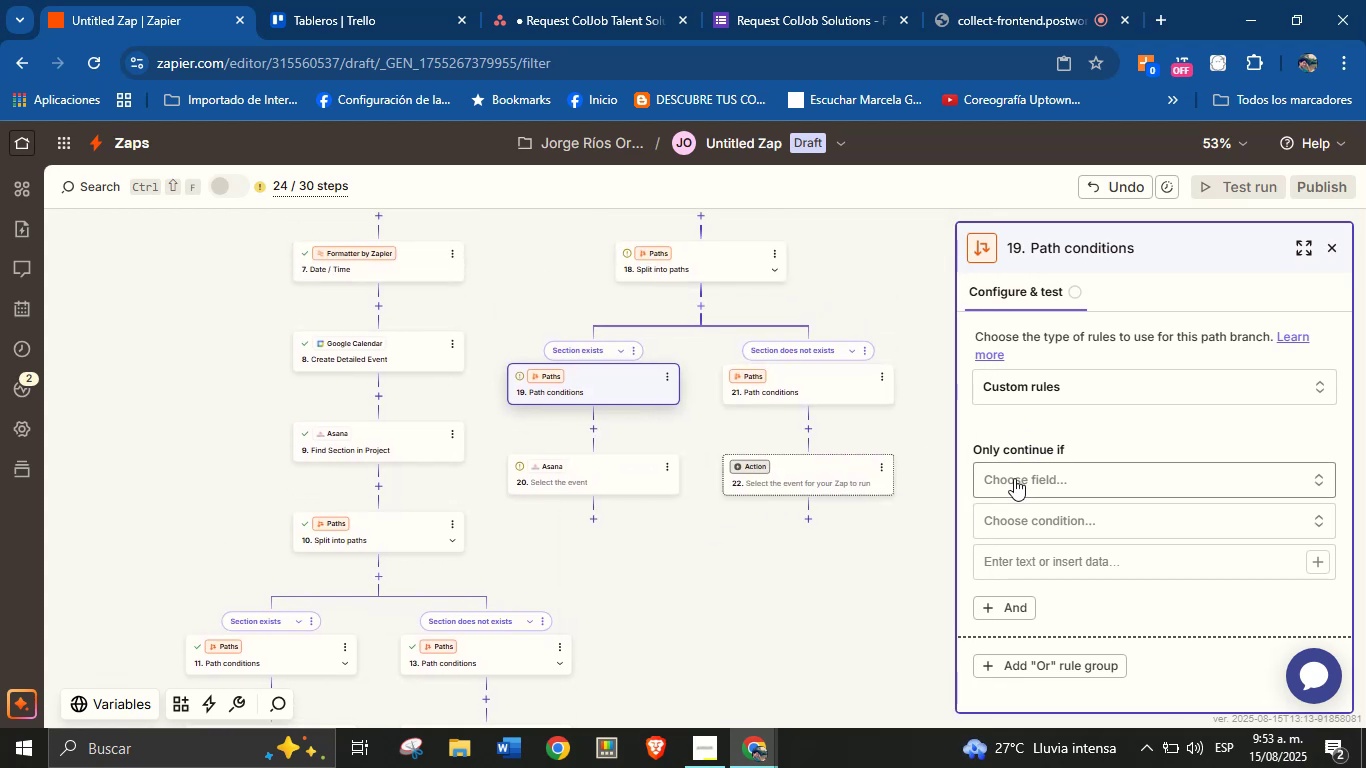 
wait(9.79)
 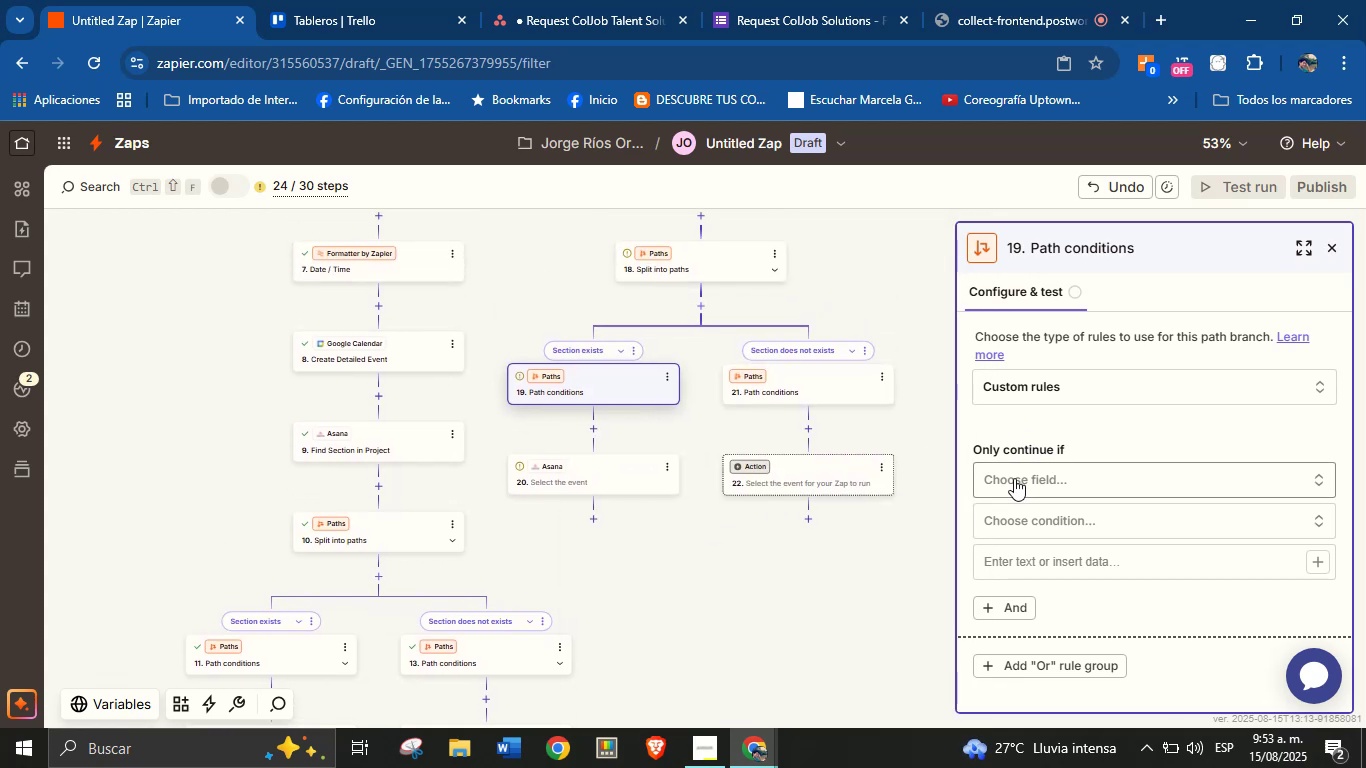 
left_click([1014, 478])
 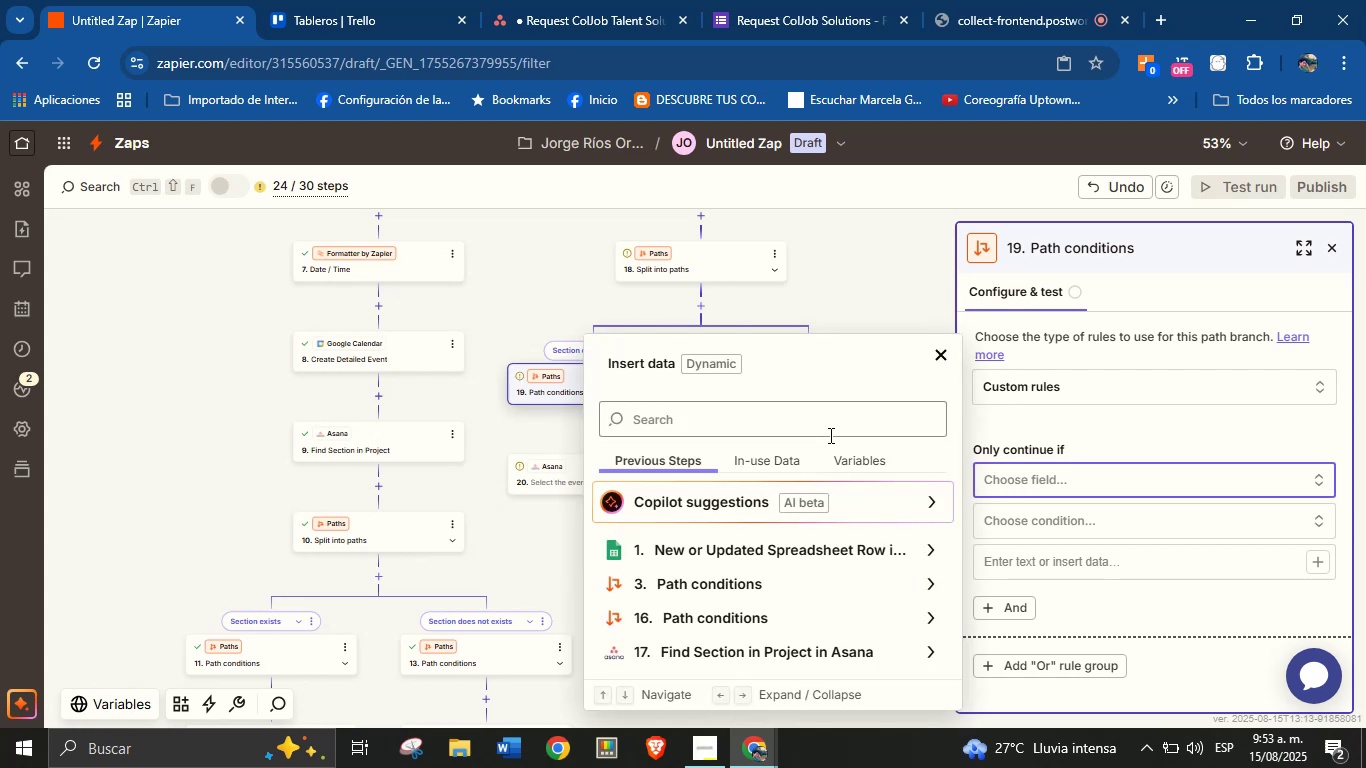 
left_click([815, 421])
 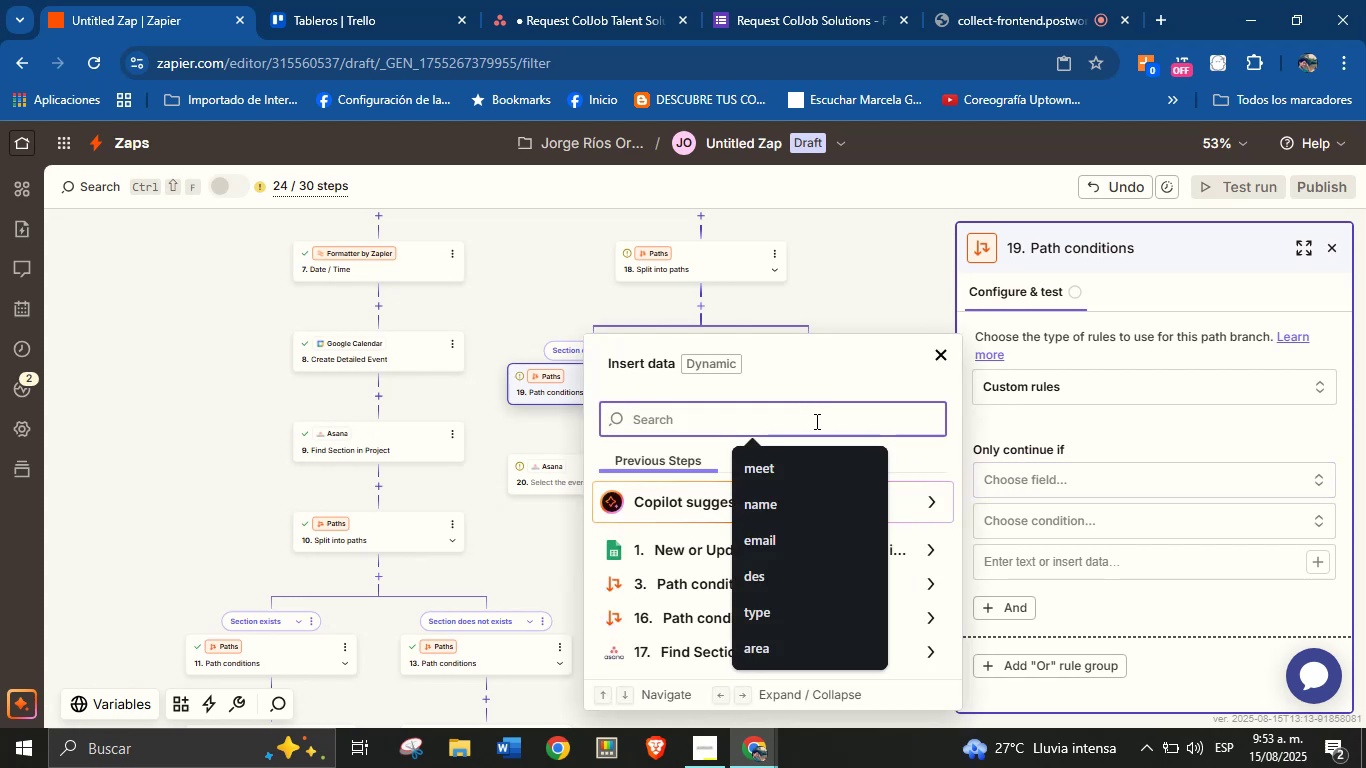 
wait(5.42)
 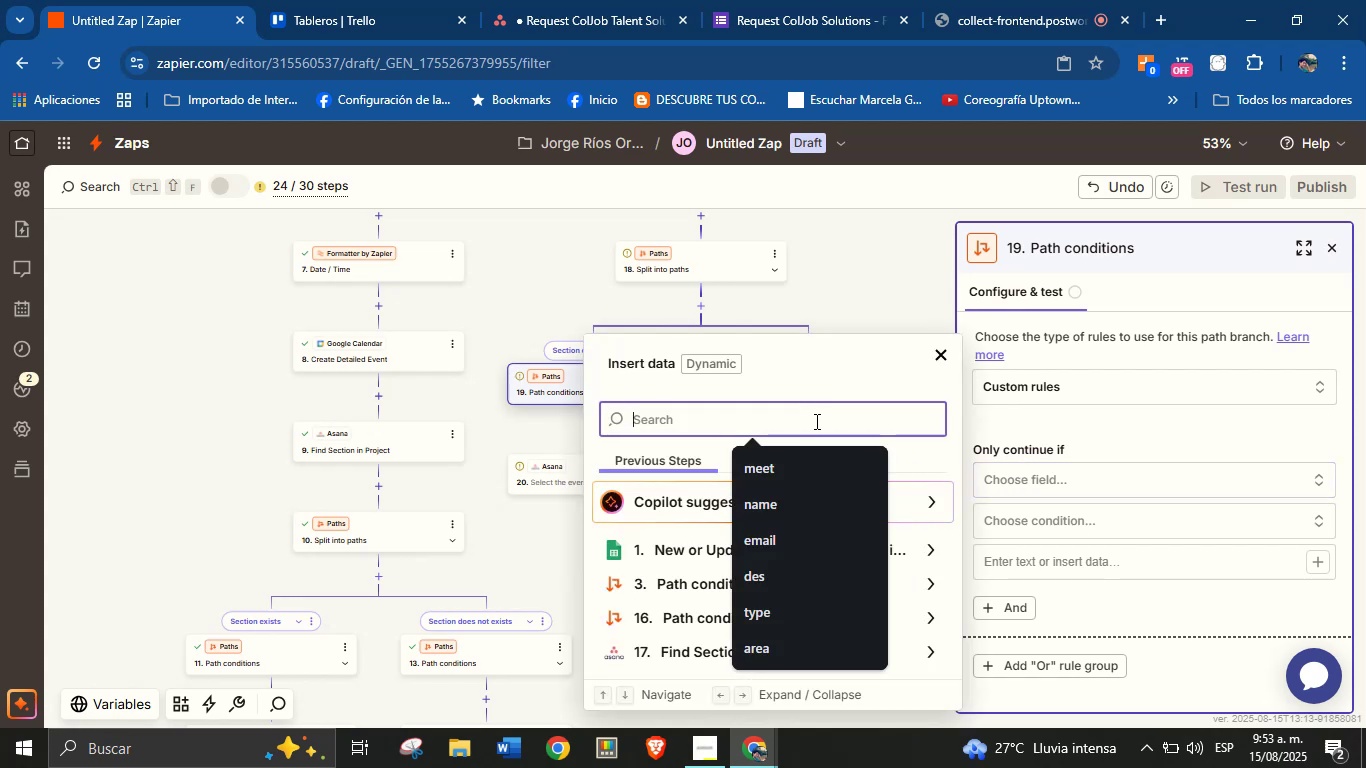 
left_click([935, 660])
 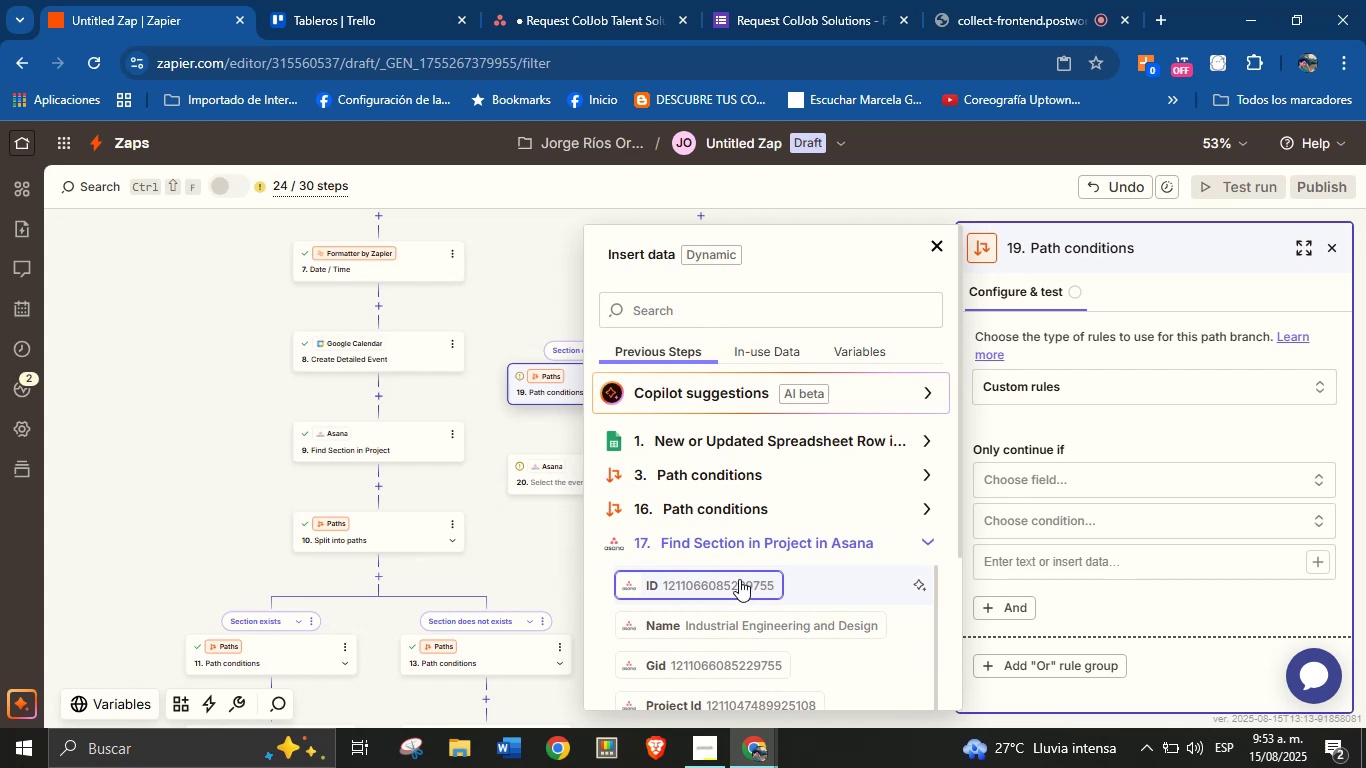 
left_click([739, 580])
 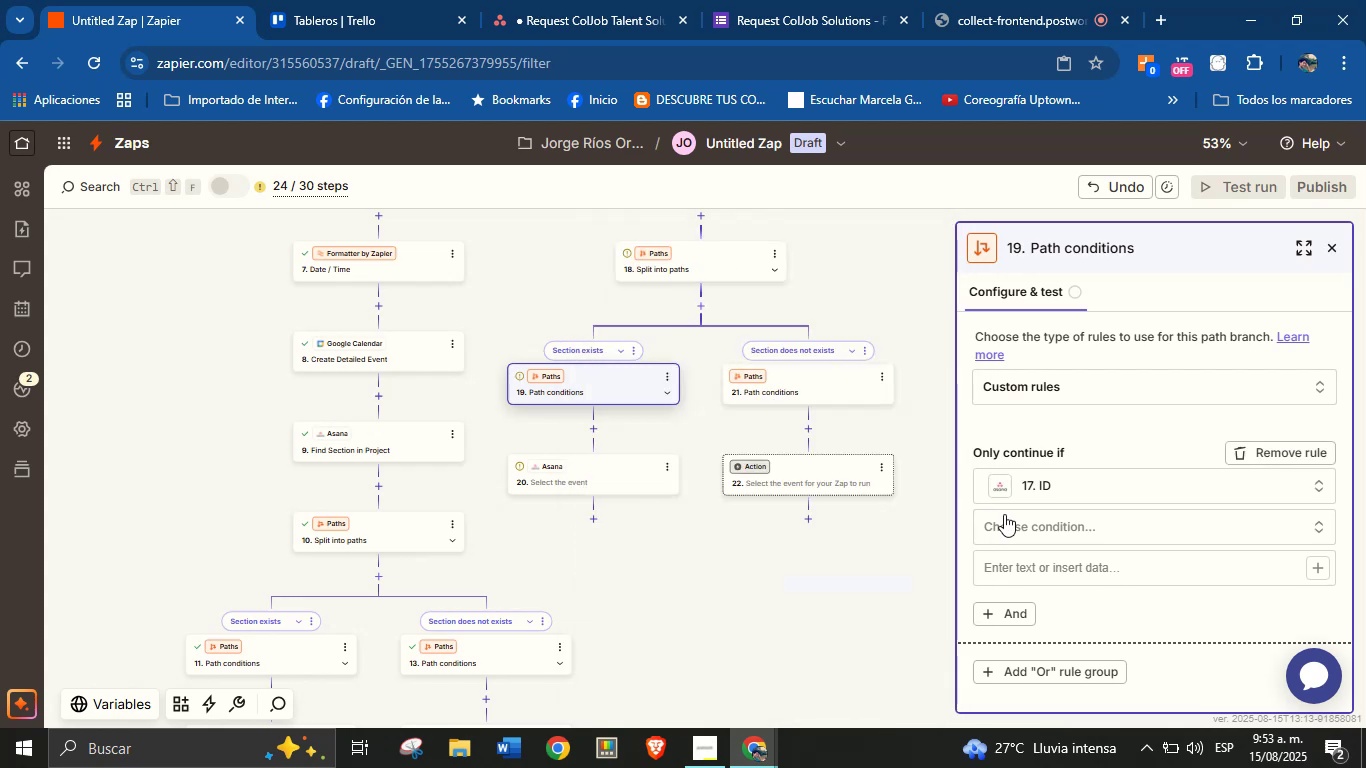 
left_click([1039, 523])
 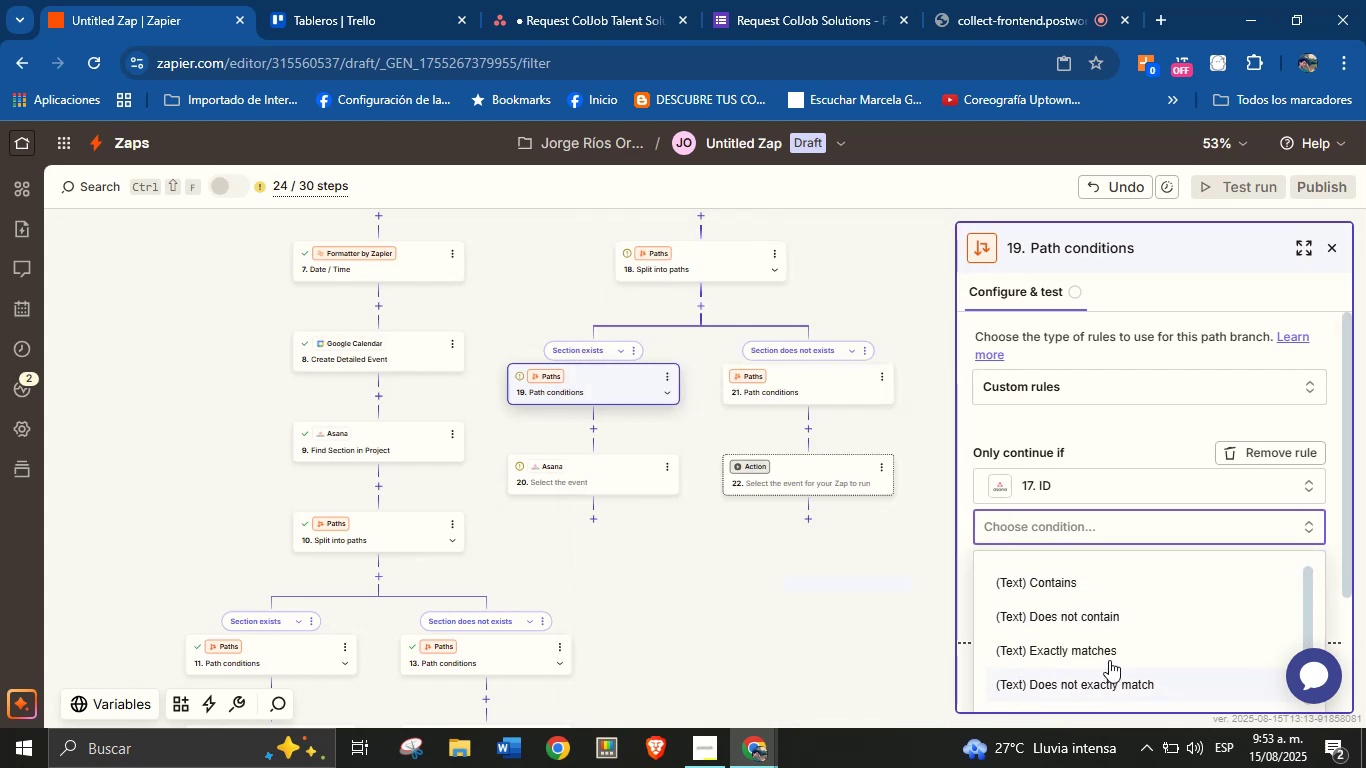 
scroll: coordinate [1083, 533], scroll_direction: down, amount: 8.0
 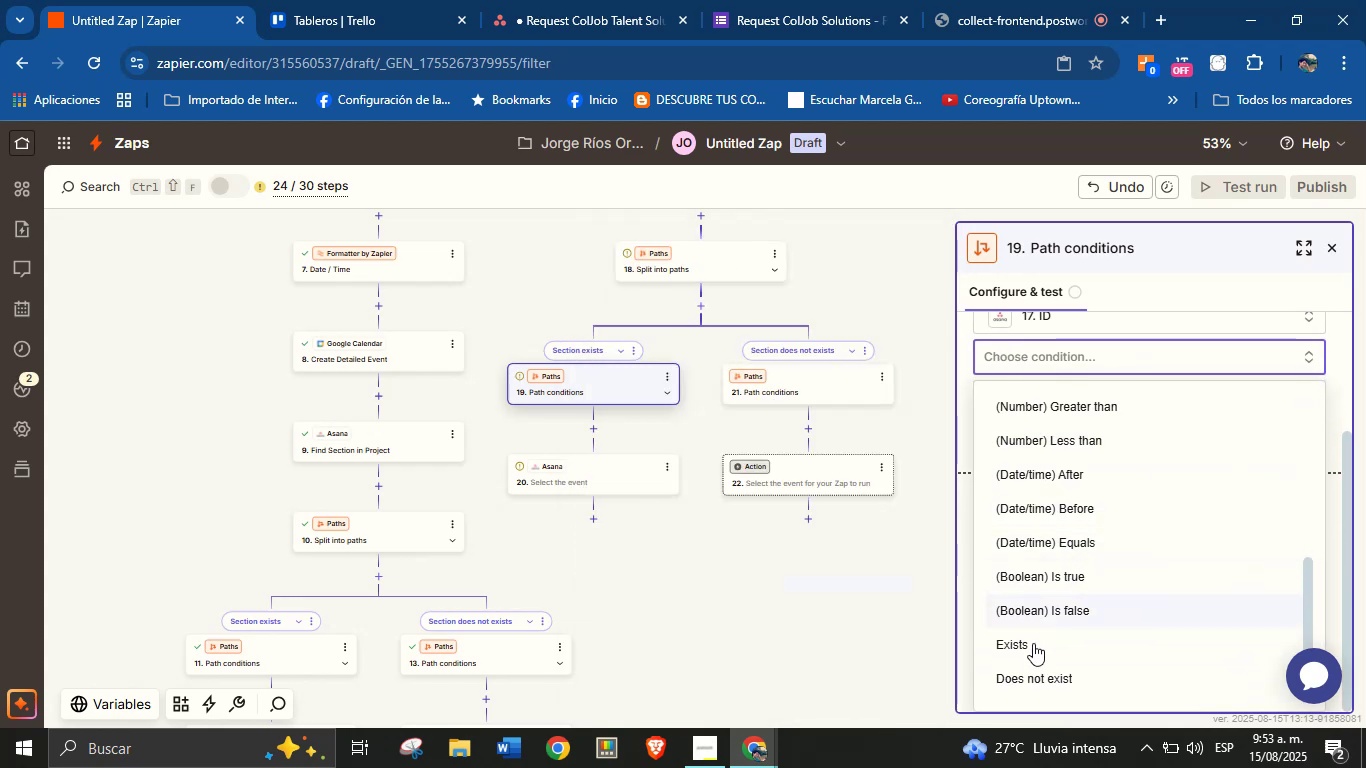 
left_click([1032, 650])
 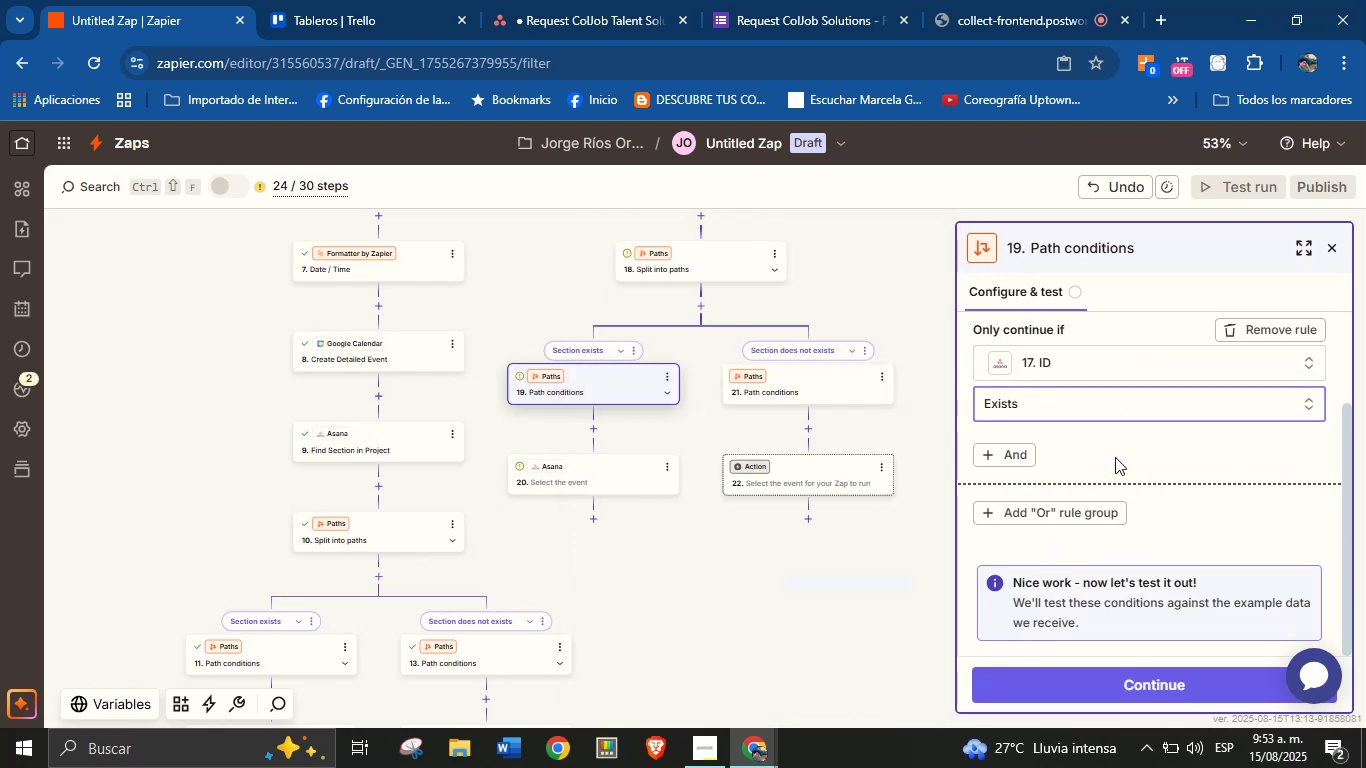 
scroll: coordinate [1110, 468], scroll_direction: up, amount: 2.0
 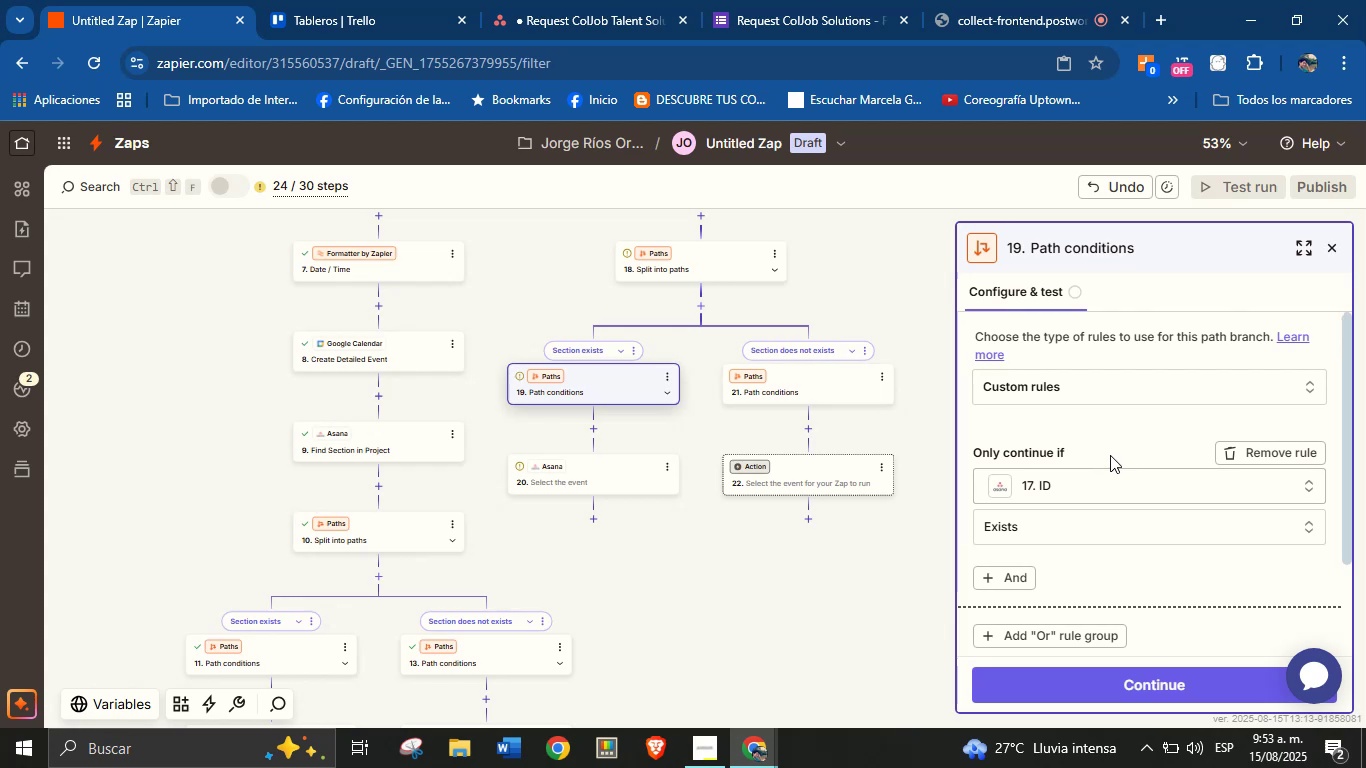 
scroll: coordinate [1083, 539], scroll_direction: down, amount: 3.0
 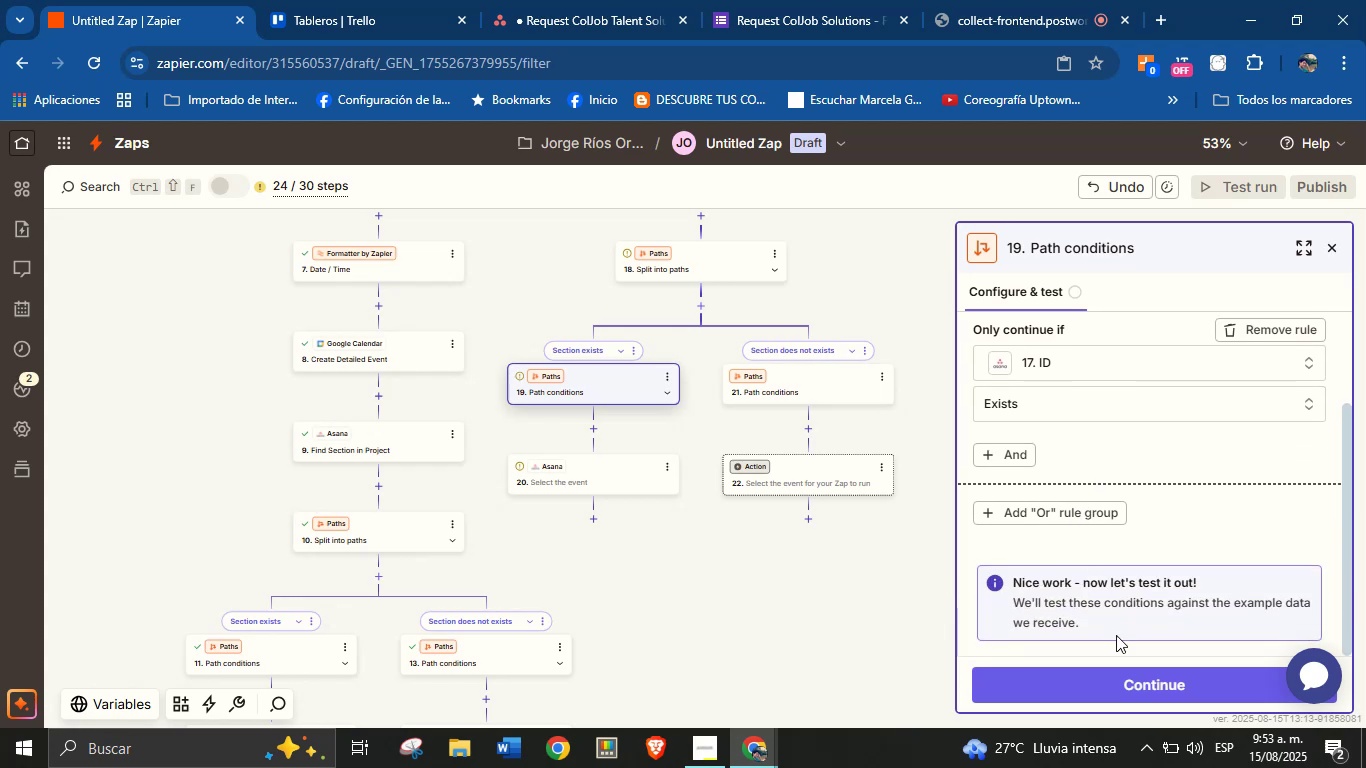 
left_click([1128, 683])
 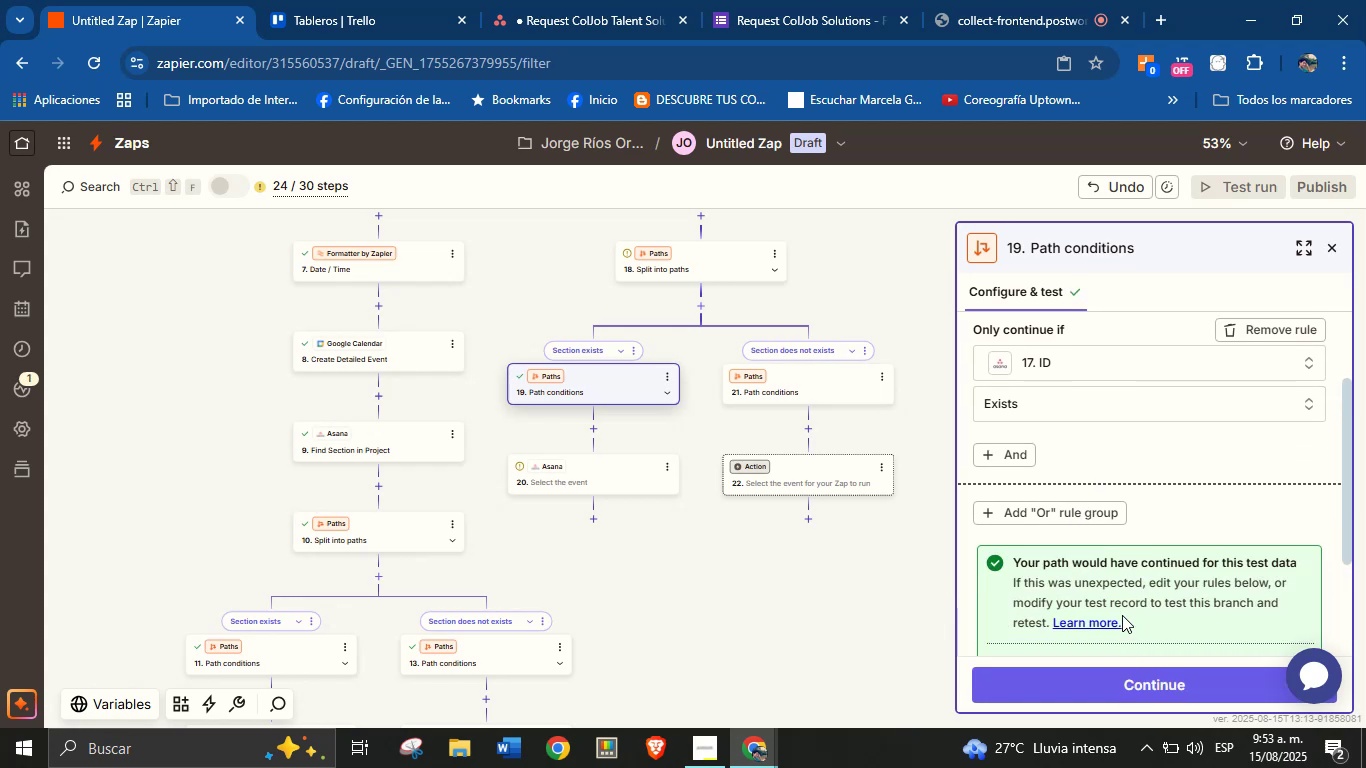 
scroll: coordinate [1112, 477], scroll_direction: down, amount: 2.0
 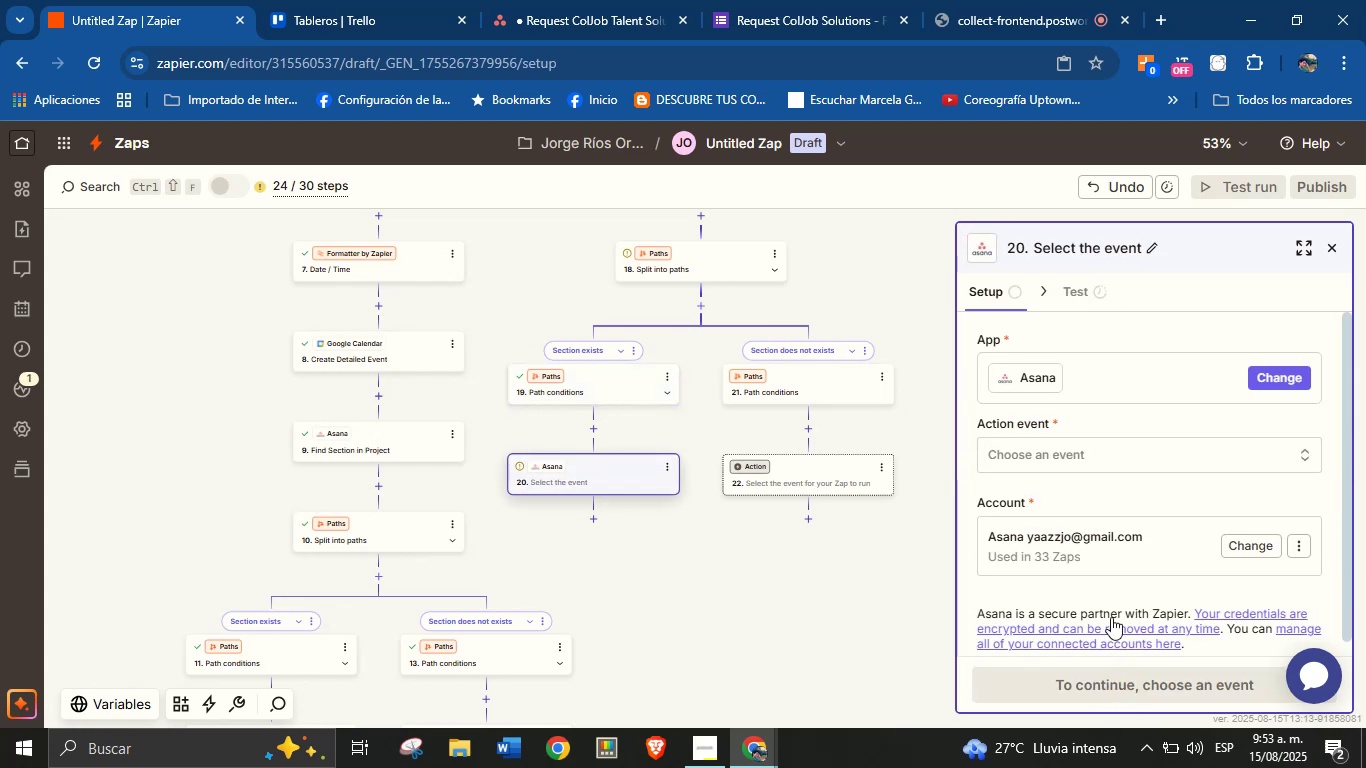 
left_click([1108, 465])
 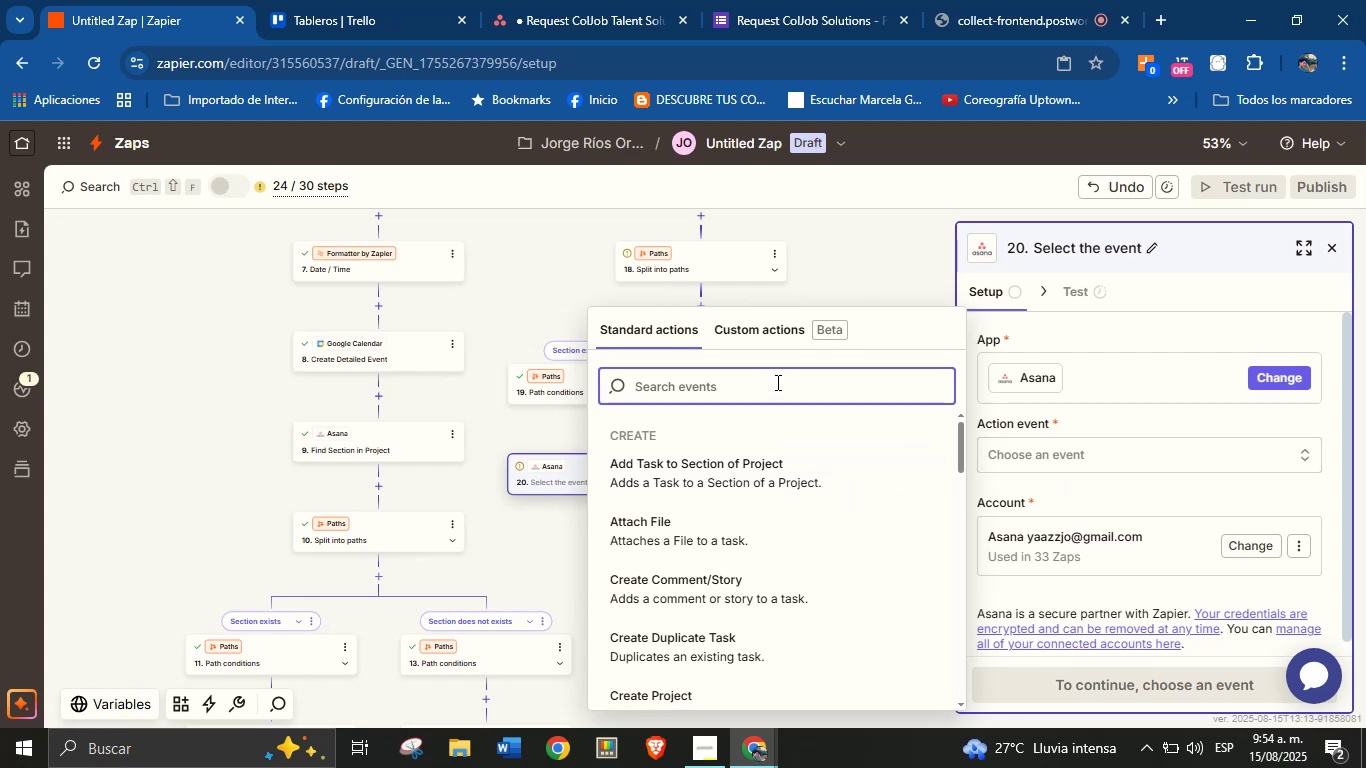 
scroll: coordinate [798, 533], scroll_direction: down, amount: 1.0
 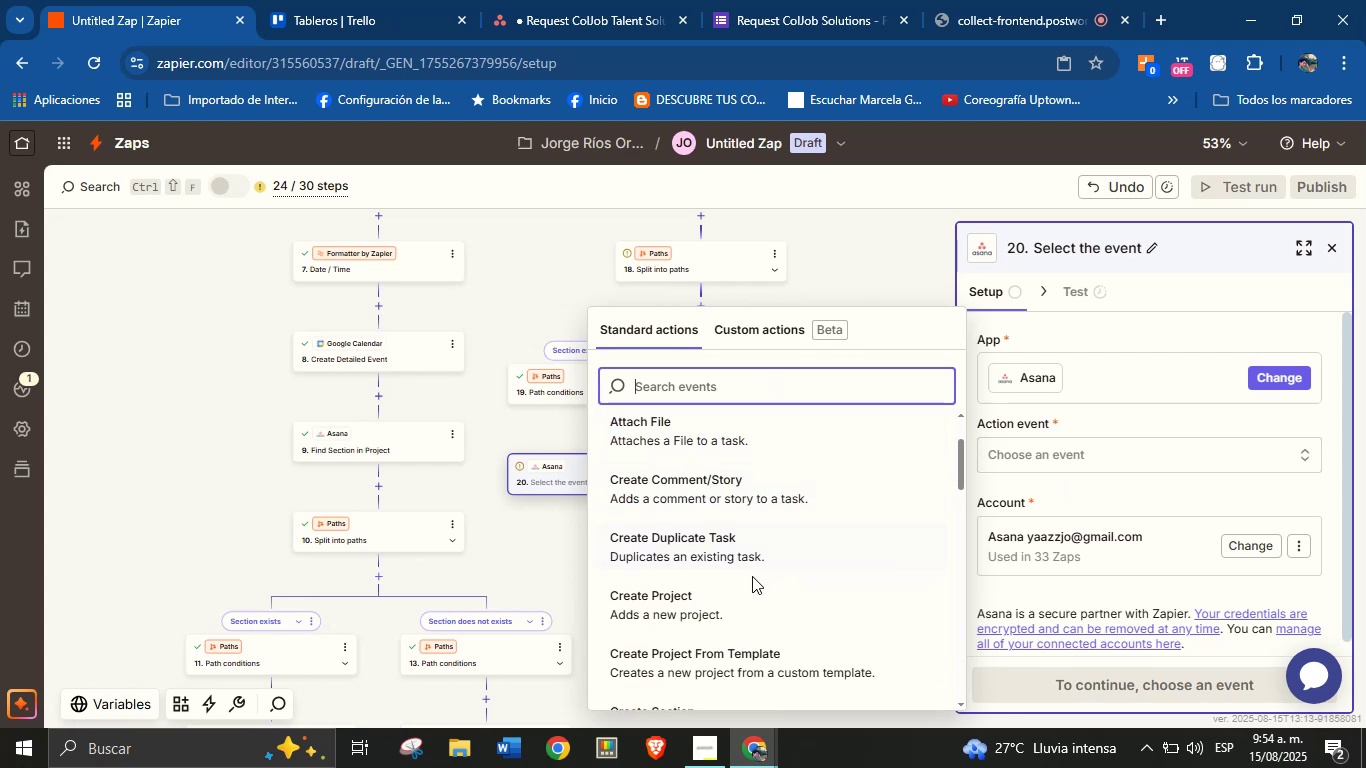 
wait(5.19)
 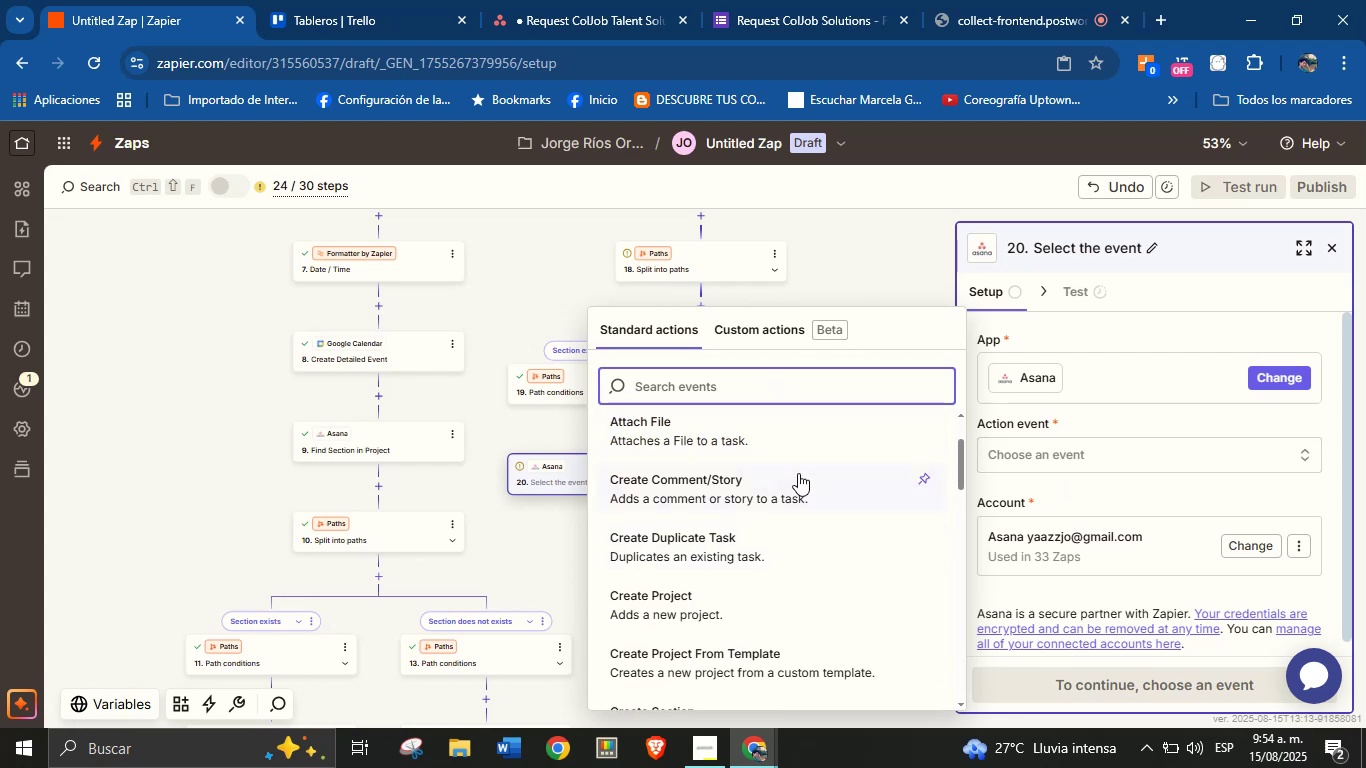 
type(task)
 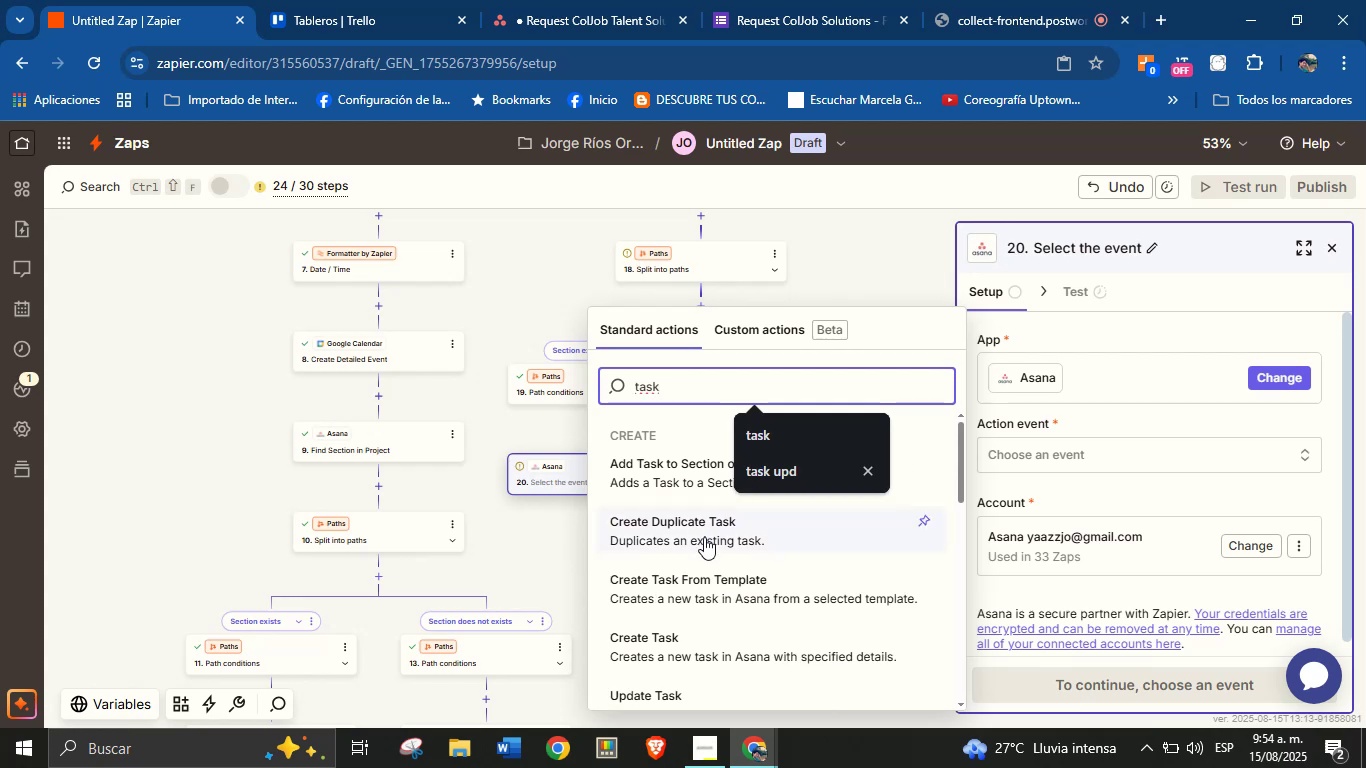 
left_click([690, 648])
 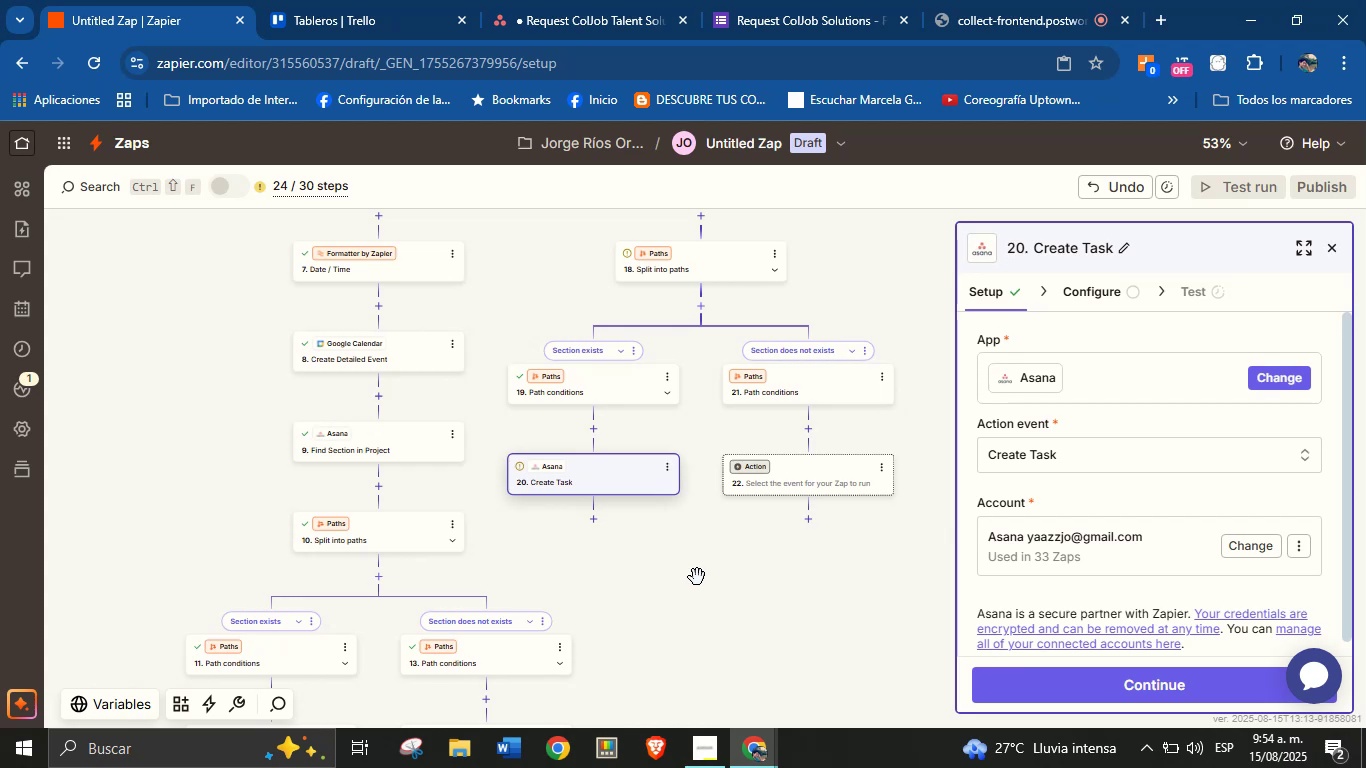 
wait(26.46)
 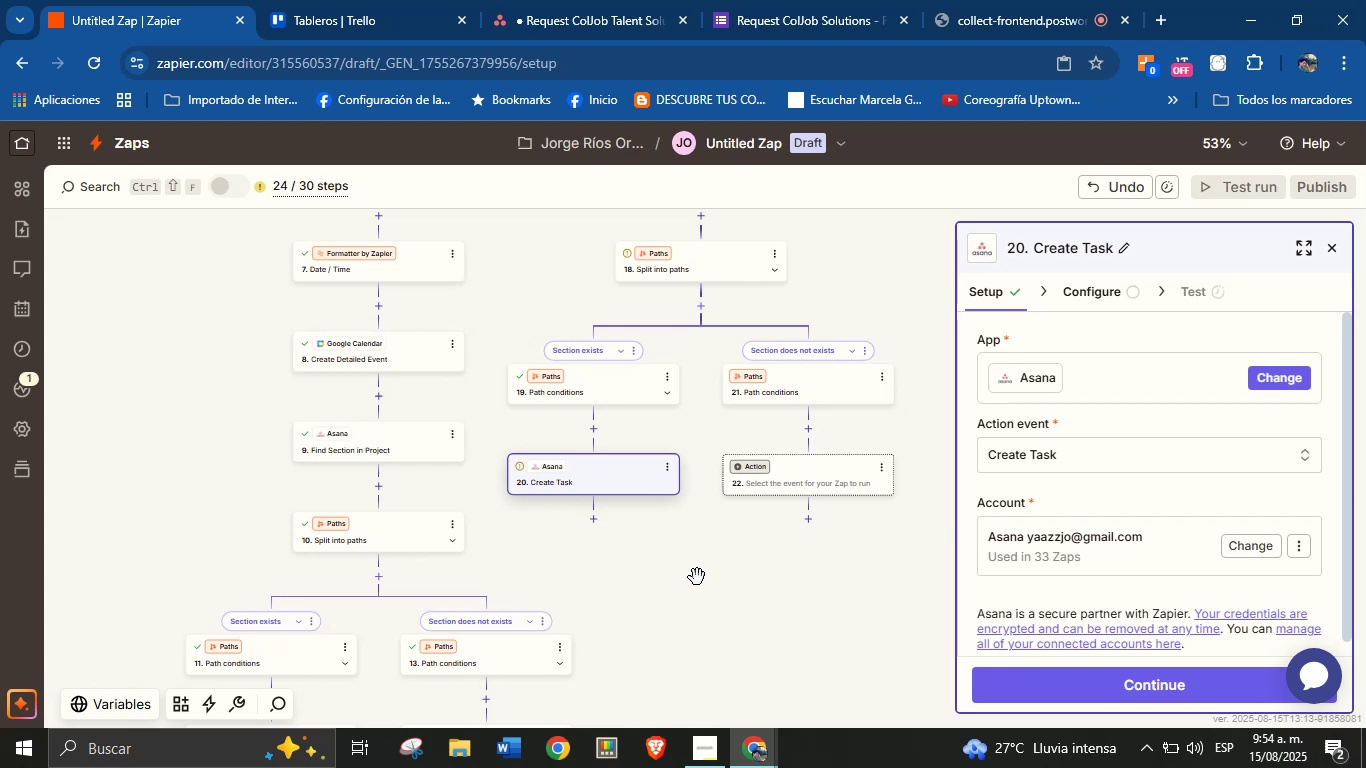 
scroll: coordinate [1106, 524], scroll_direction: down, amount: 1.0
 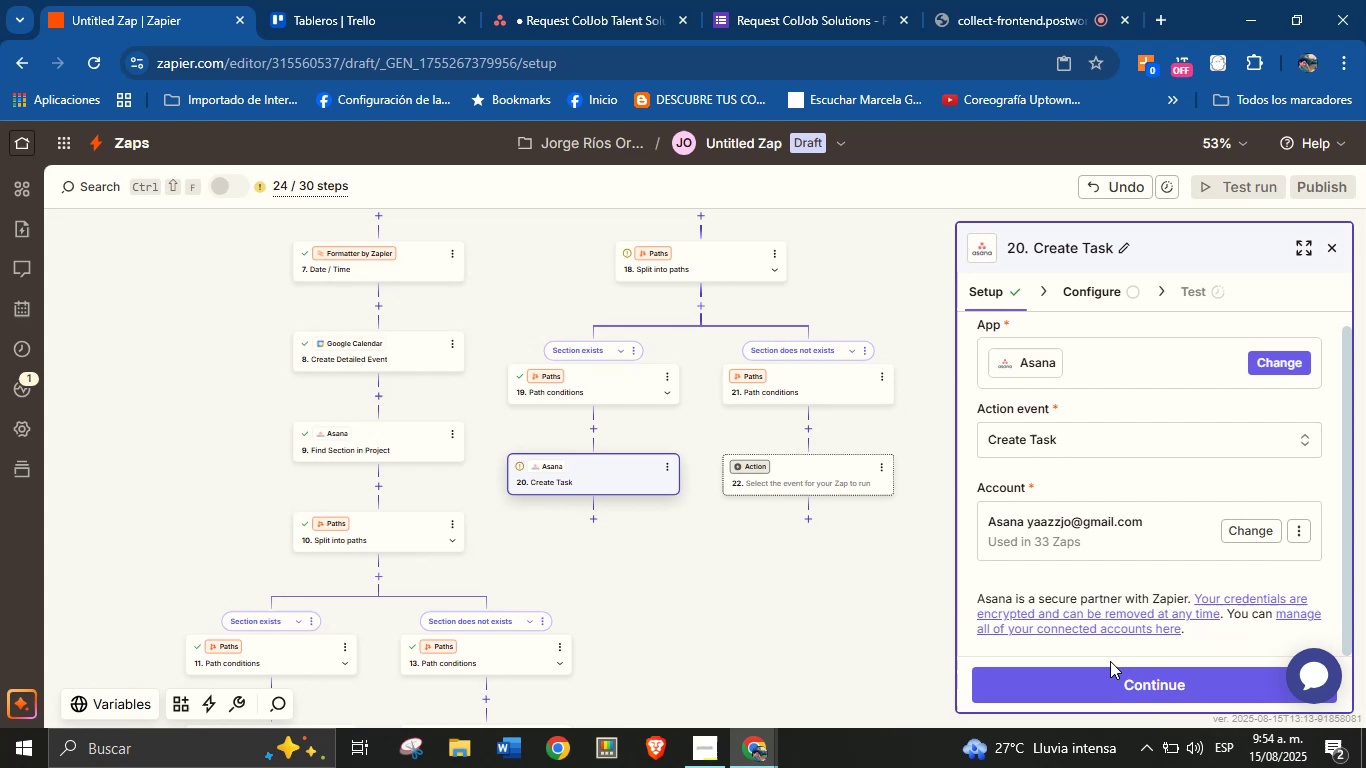 
left_click([1110, 676])
 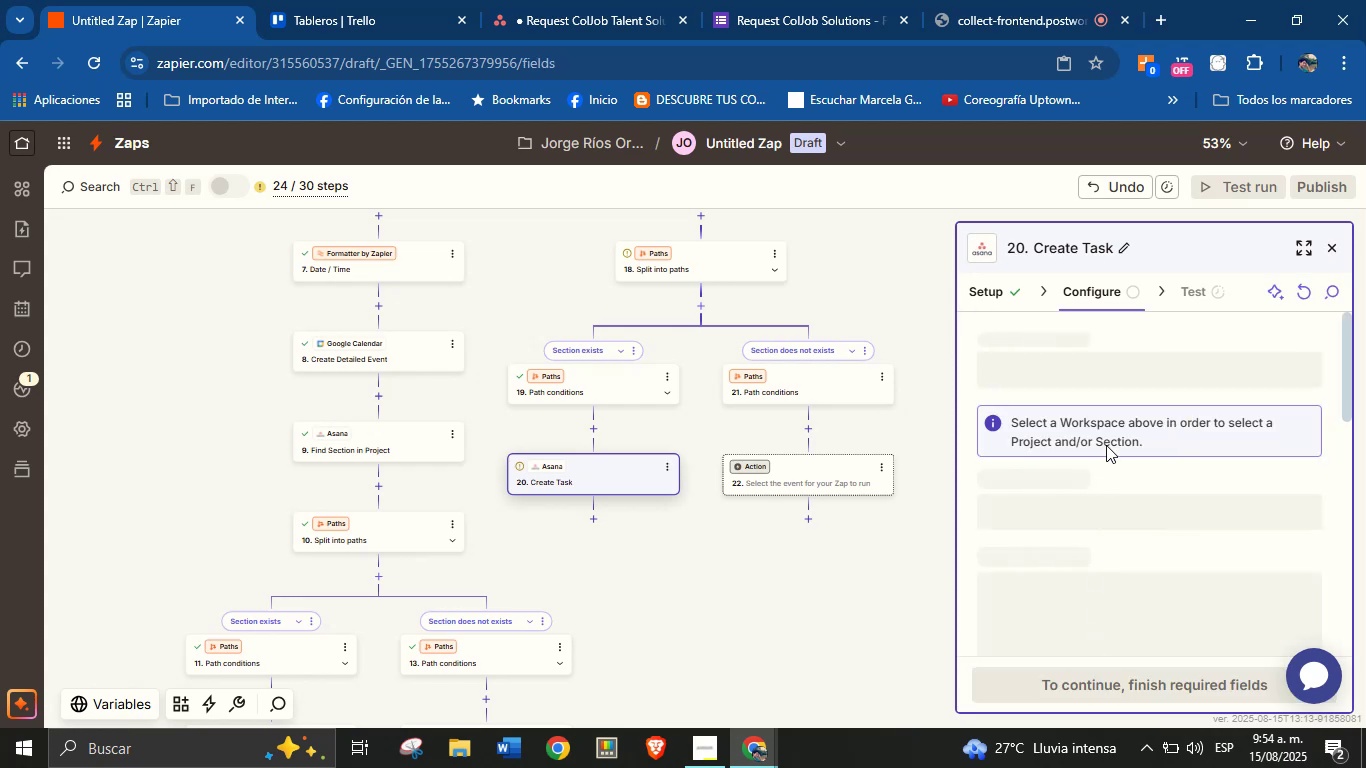 
left_click([1104, 357])
 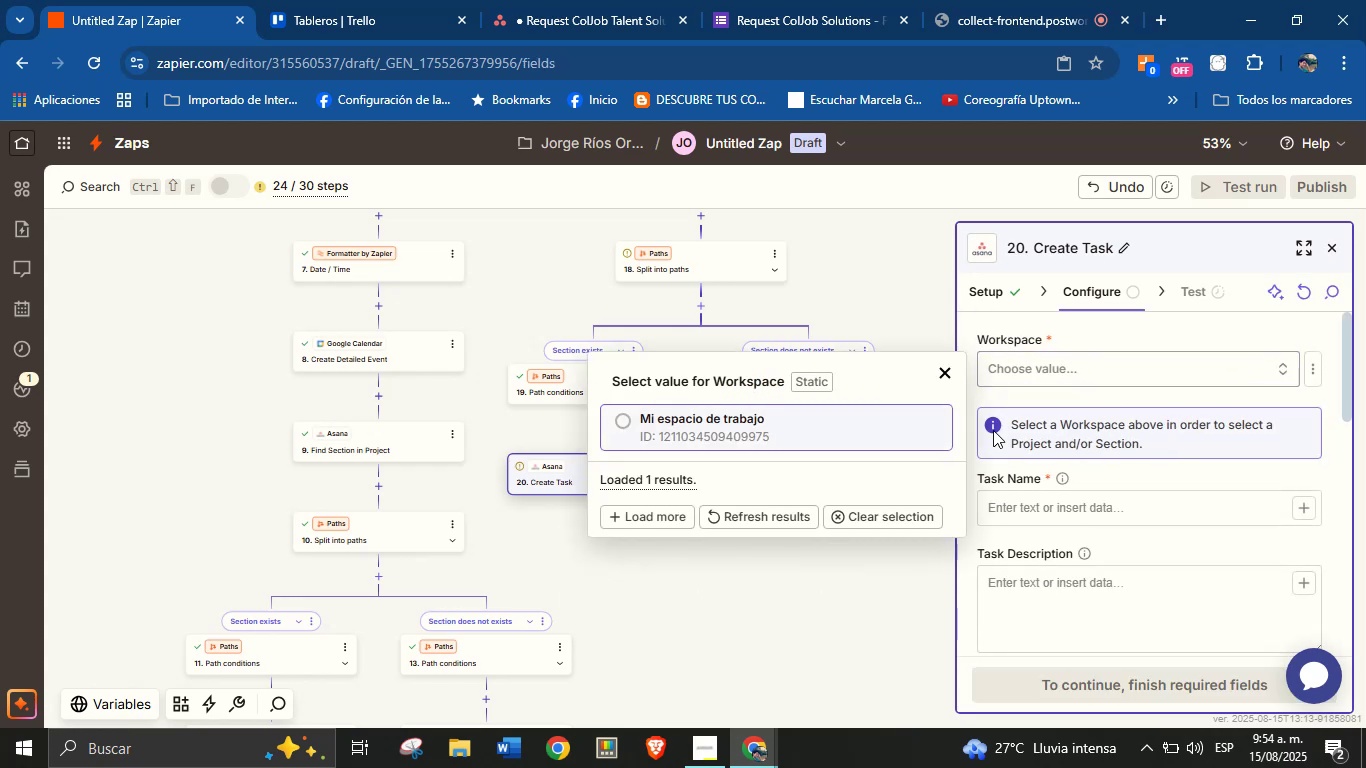 
left_click([783, 435])
 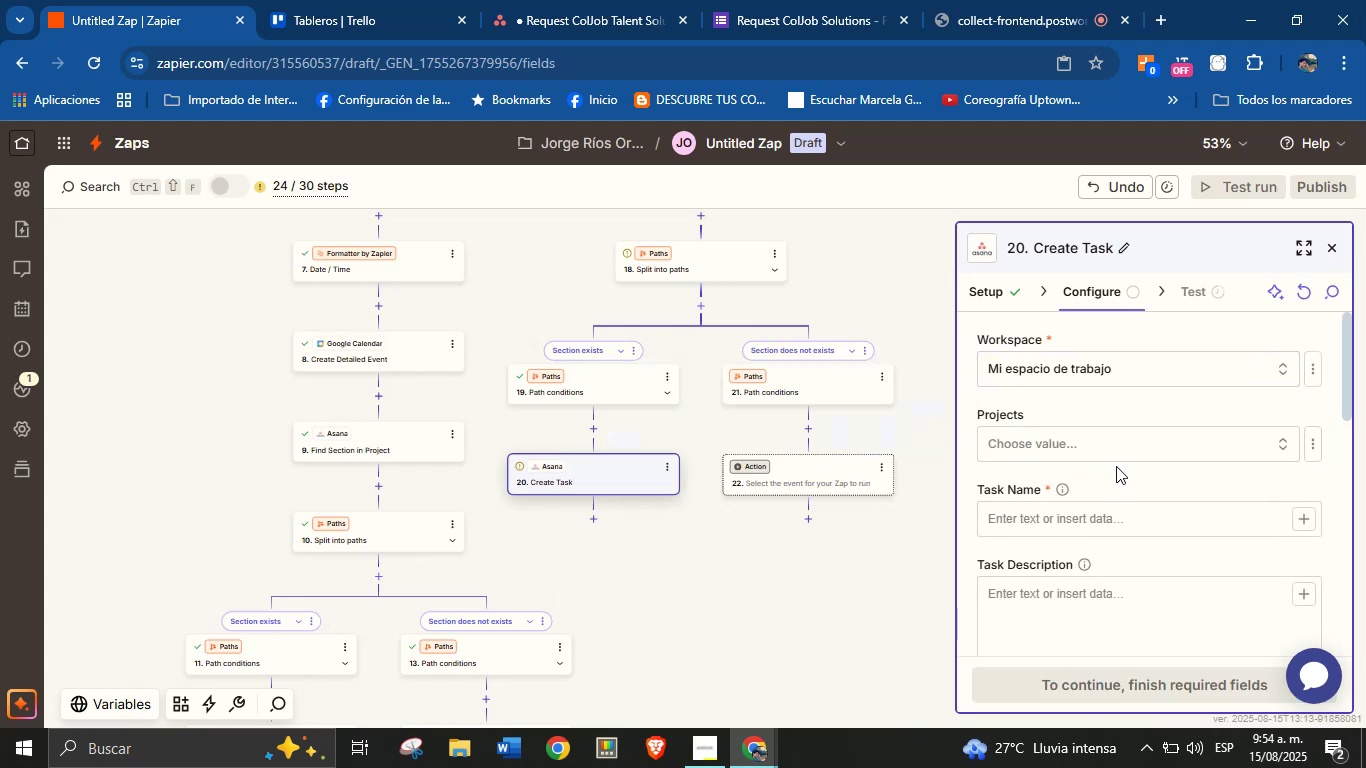 
left_click([1091, 426])
 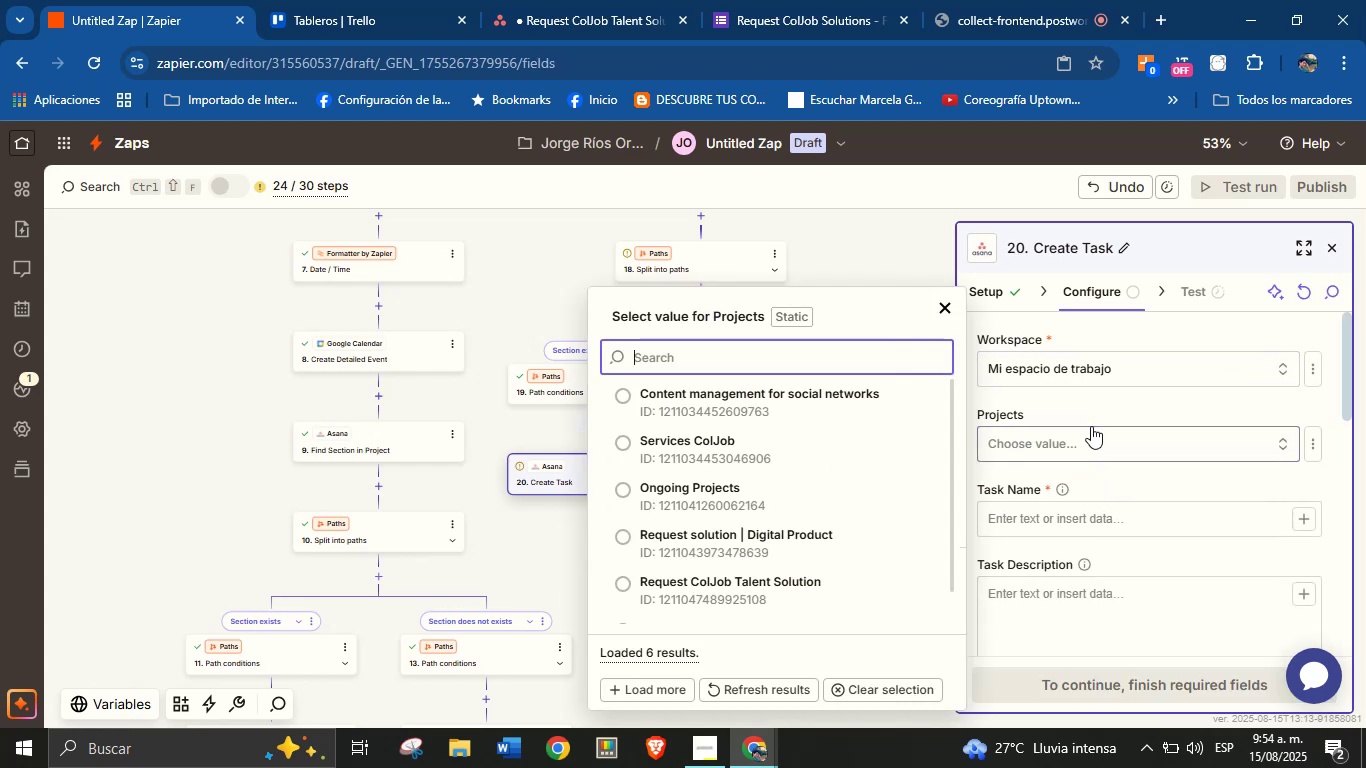 
scroll: coordinate [800, 506], scroll_direction: down, amount: 2.0
 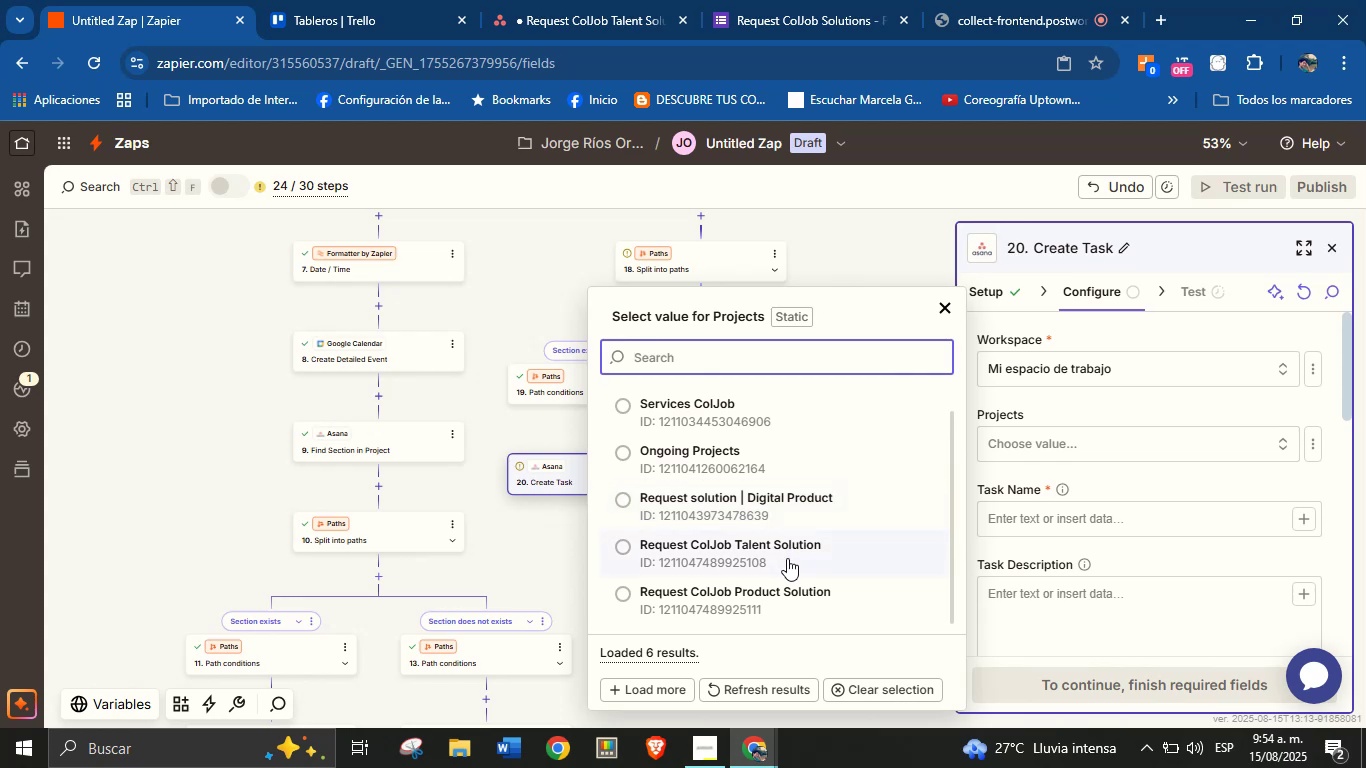 
left_click([787, 550])
 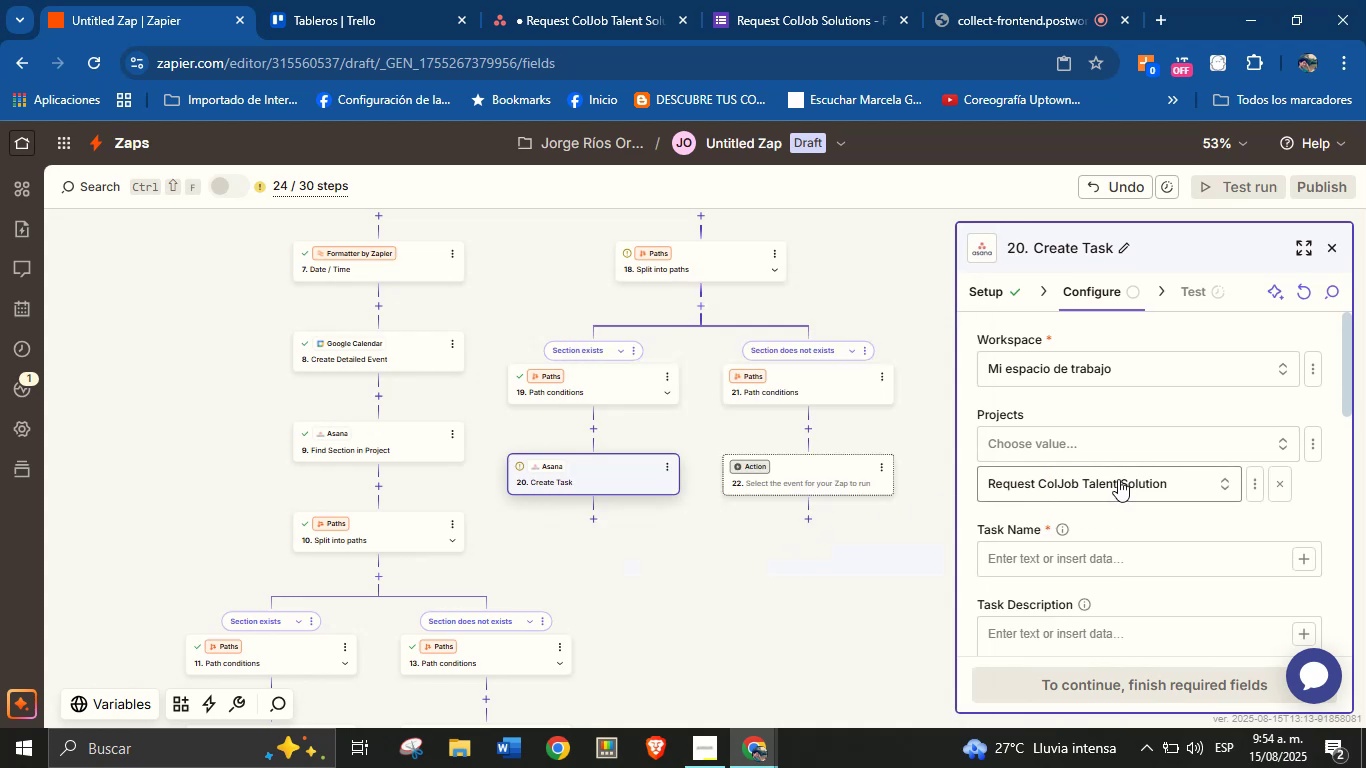 
left_click([1127, 511])
 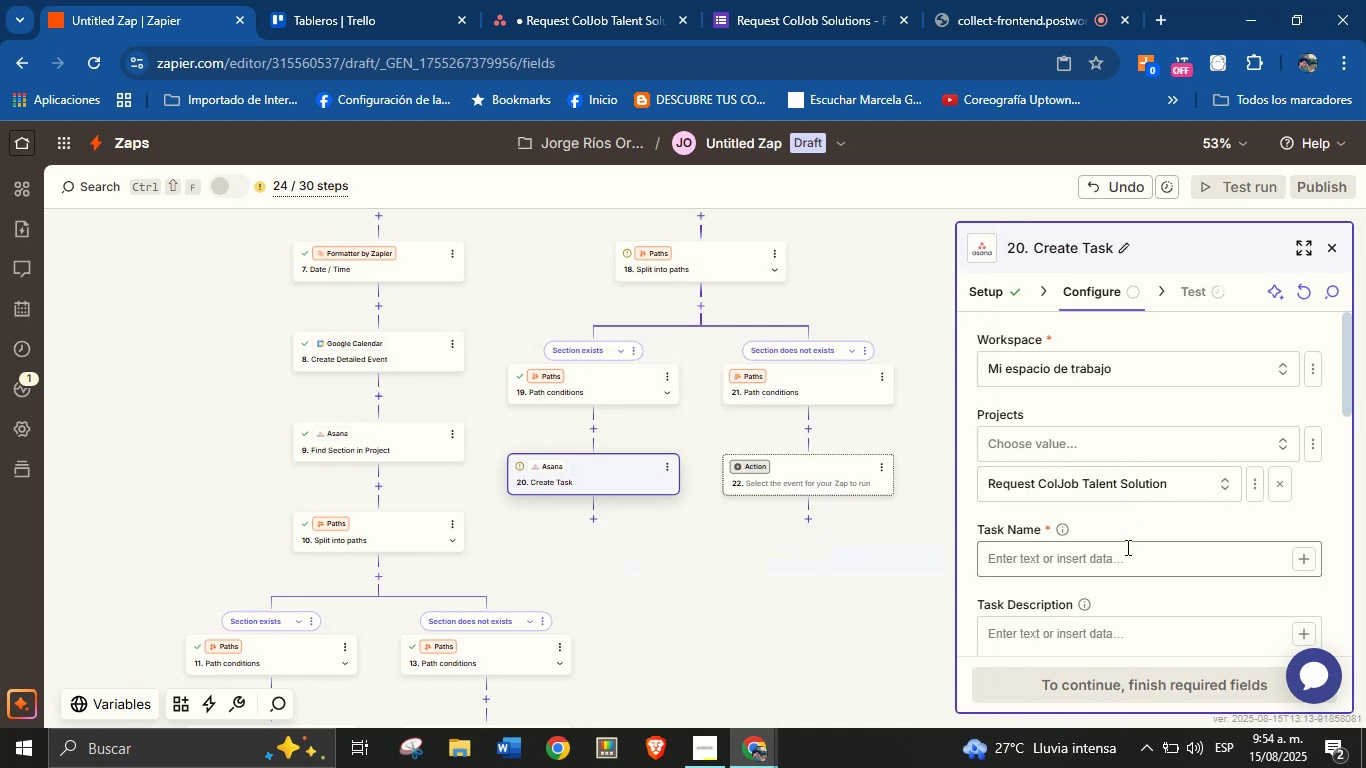 
left_click([1125, 516])
 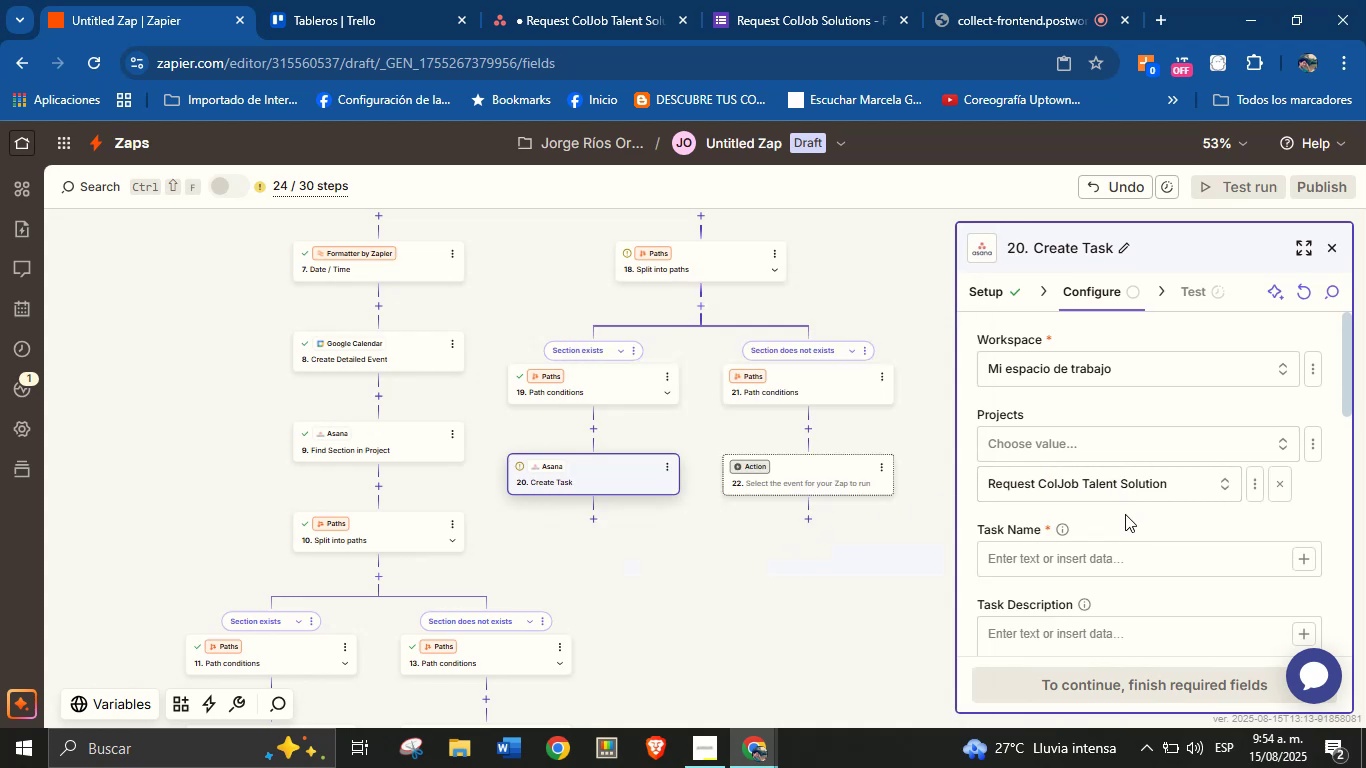 
scroll: coordinate [1121, 443], scroll_direction: down, amount: 1.0
 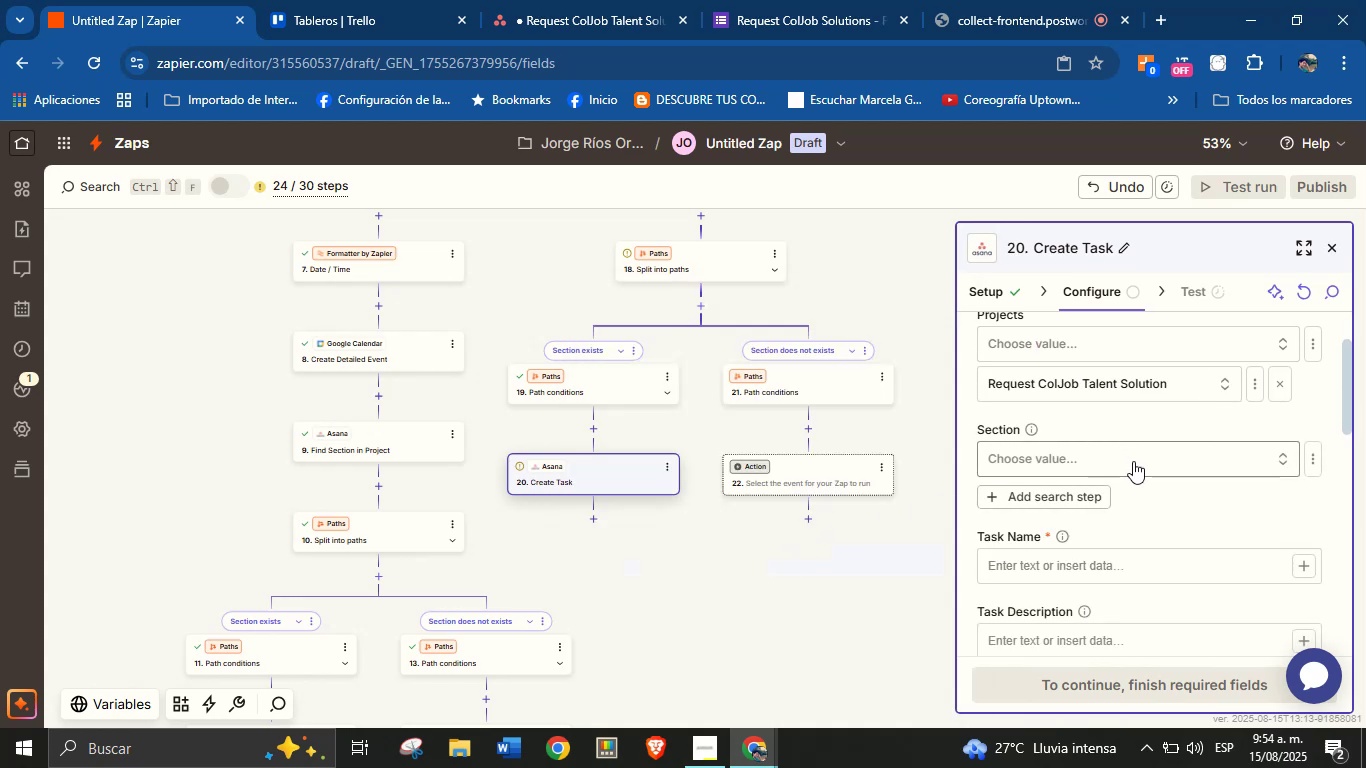 
left_click([1133, 462])
 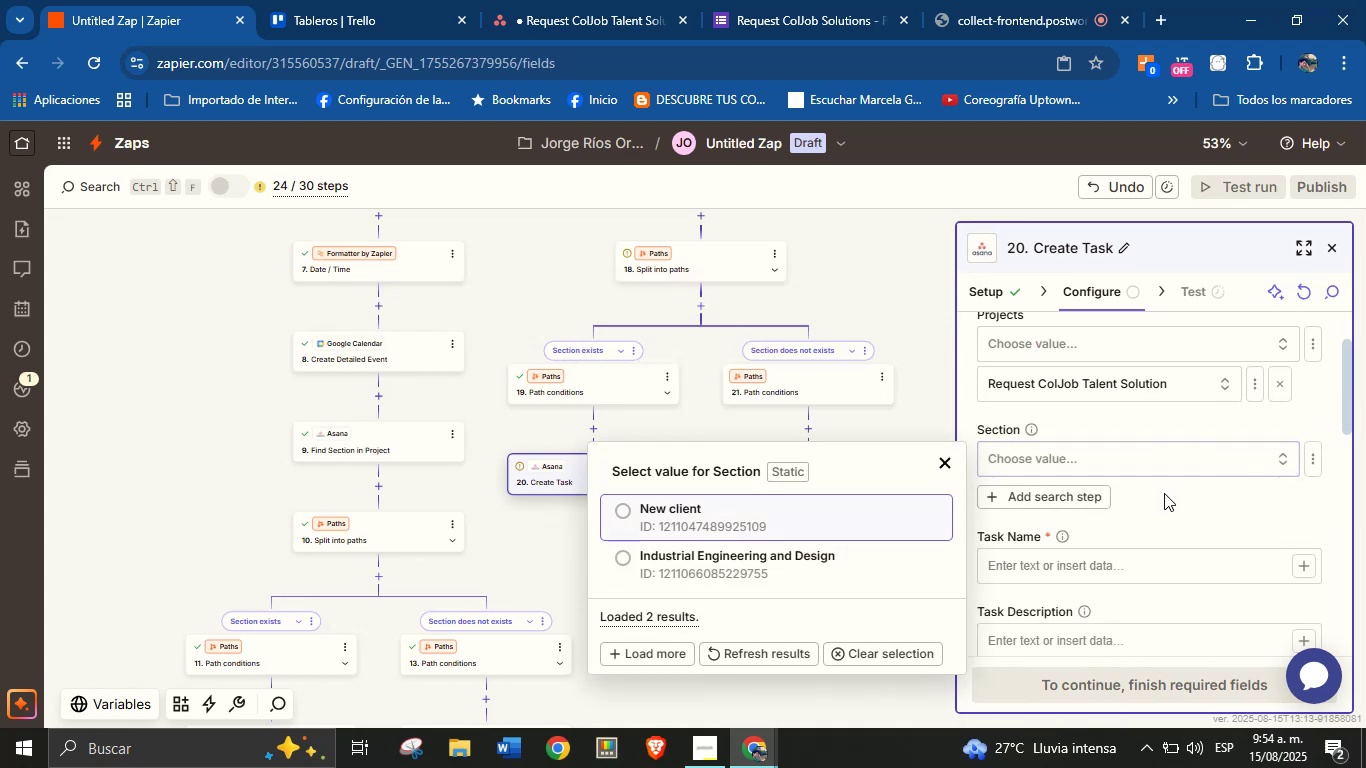 
left_click([1164, 493])
 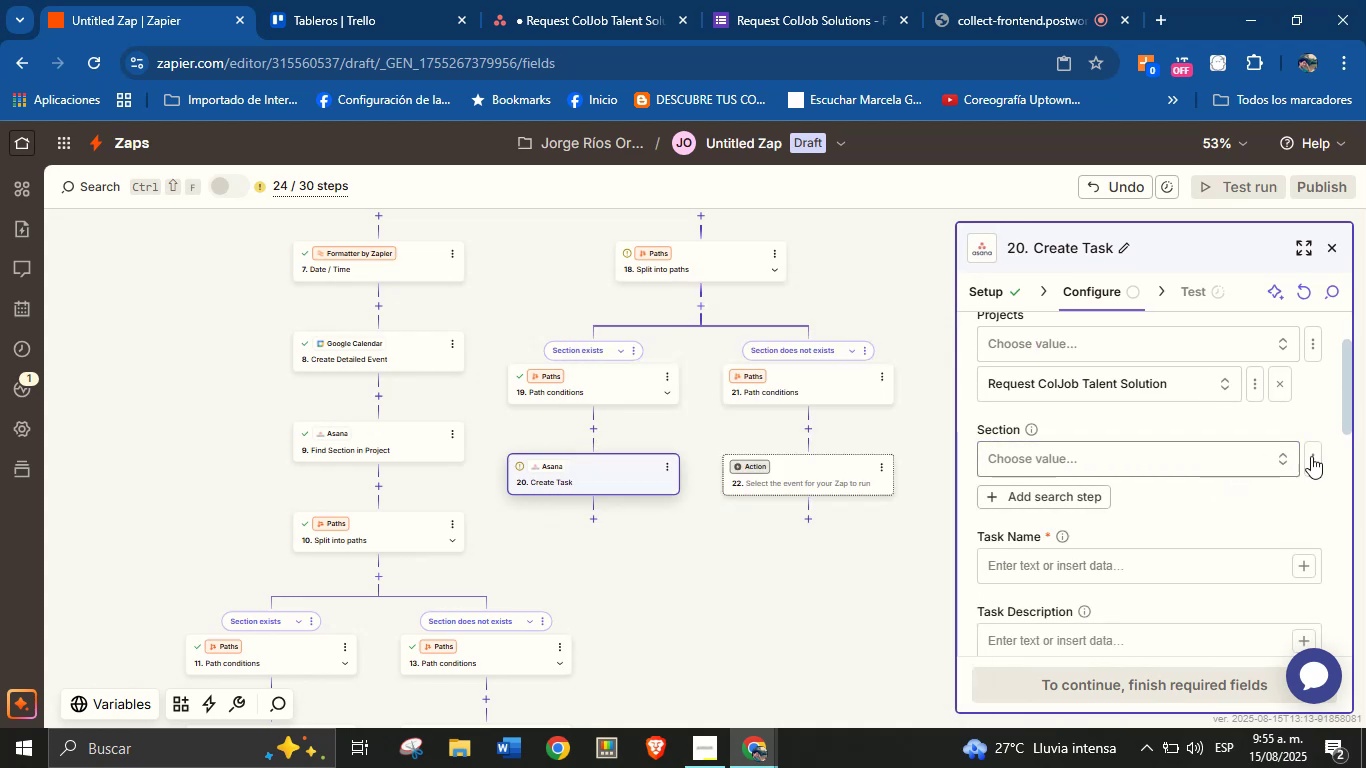 
left_click([1315, 456])
 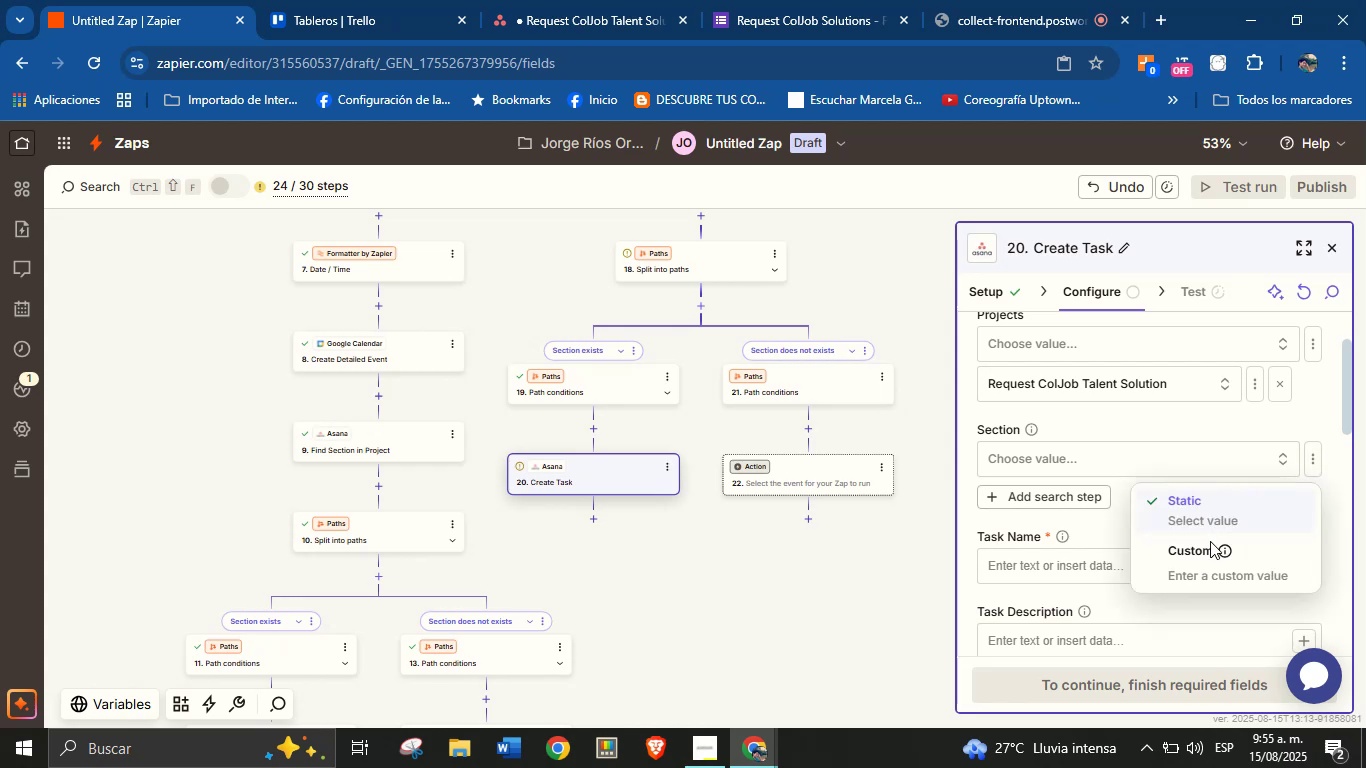 
left_click([1193, 559])
 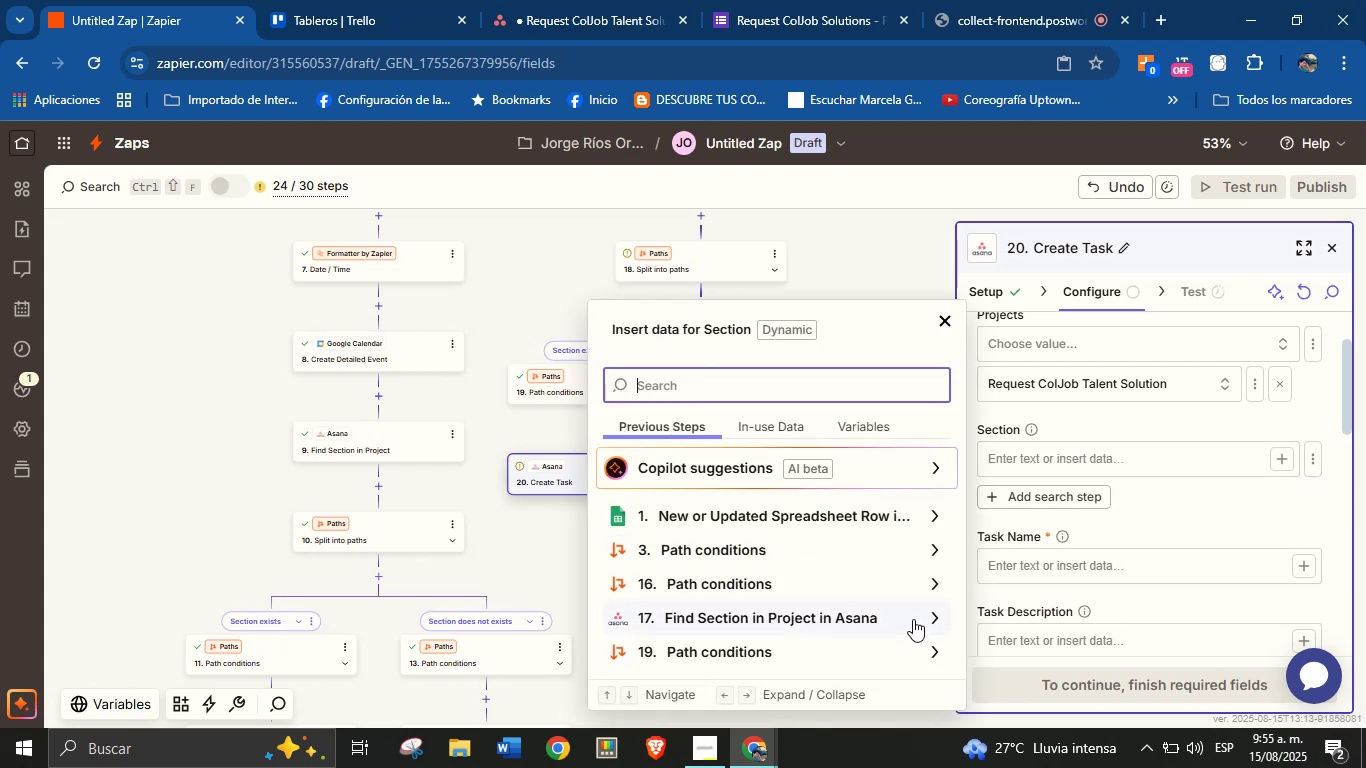 
scroll: coordinate [934, 591], scroll_direction: down, amount: 1.0
 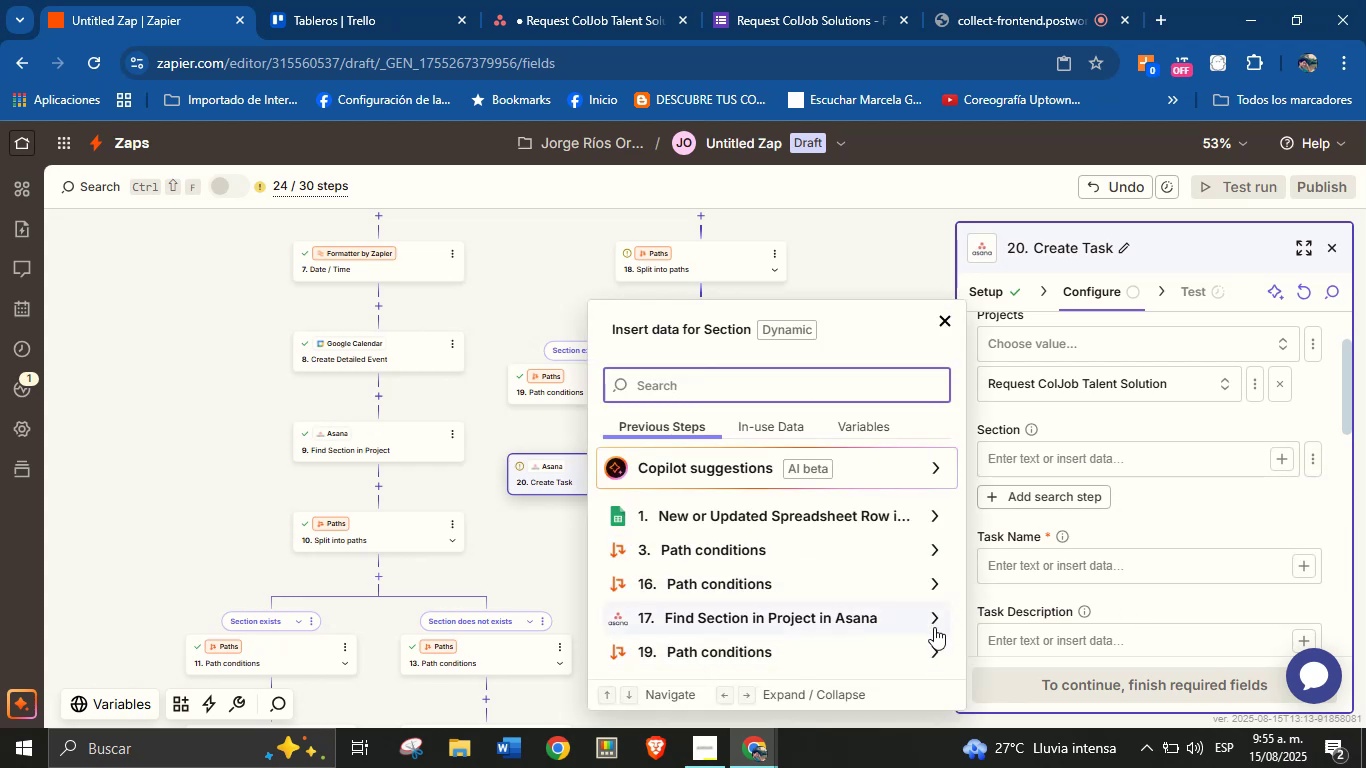 
left_click([935, 621])
 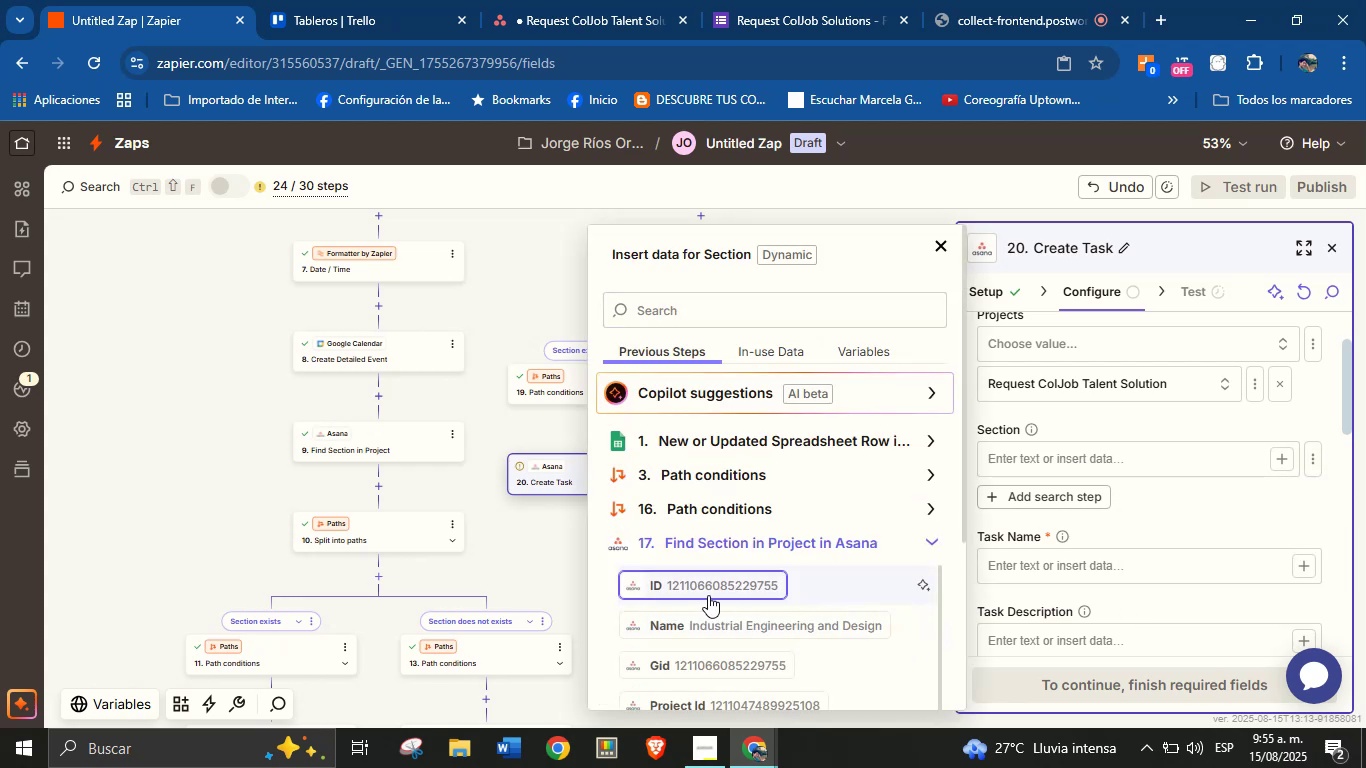 
left_click([713, 583])
 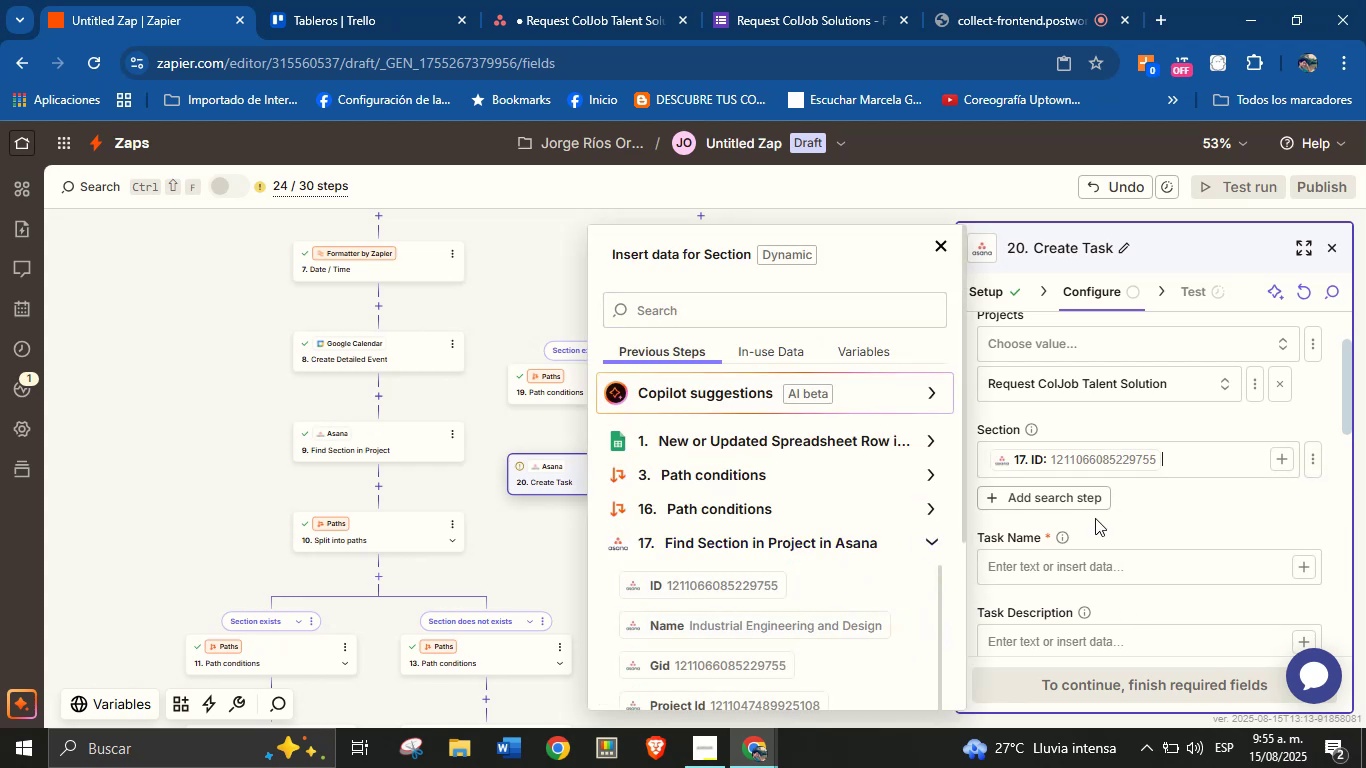 
left_click([1127, 514])
 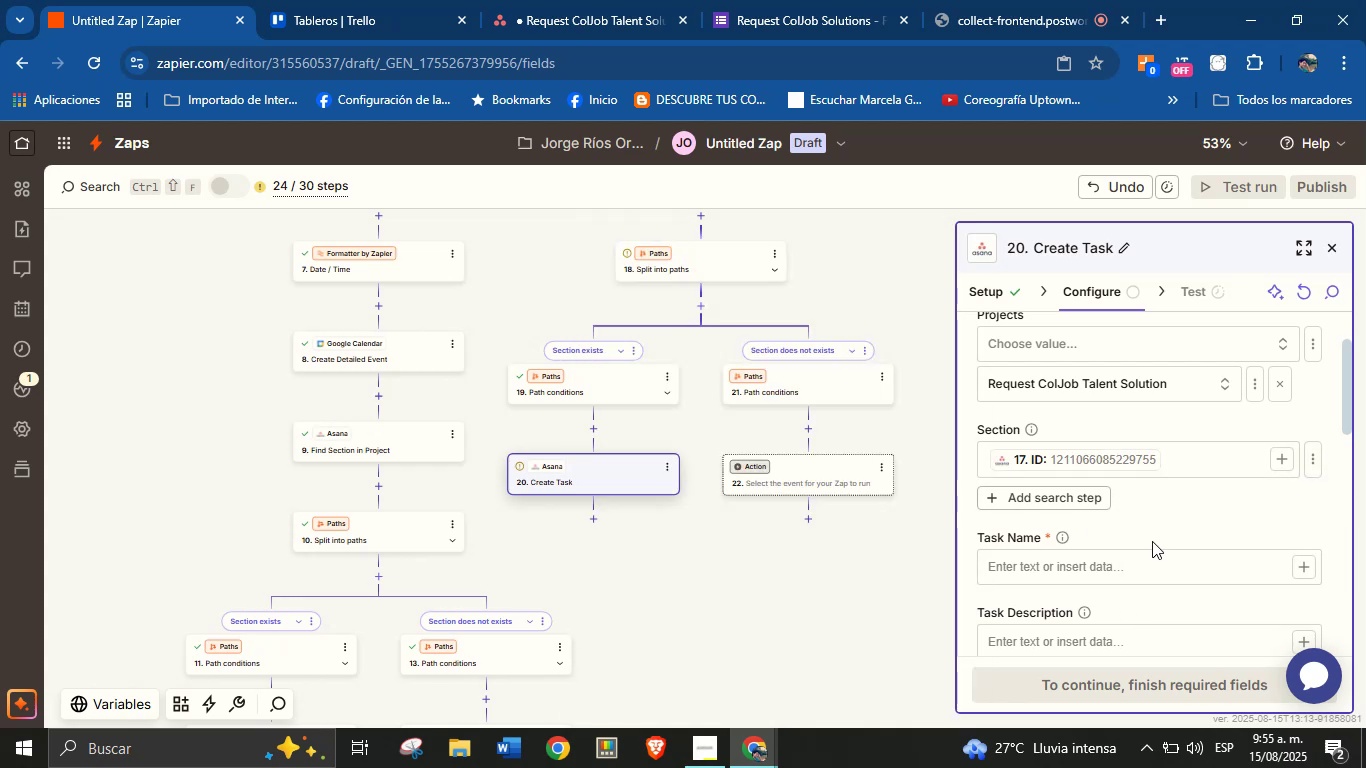 
left_click([1156, 560])
 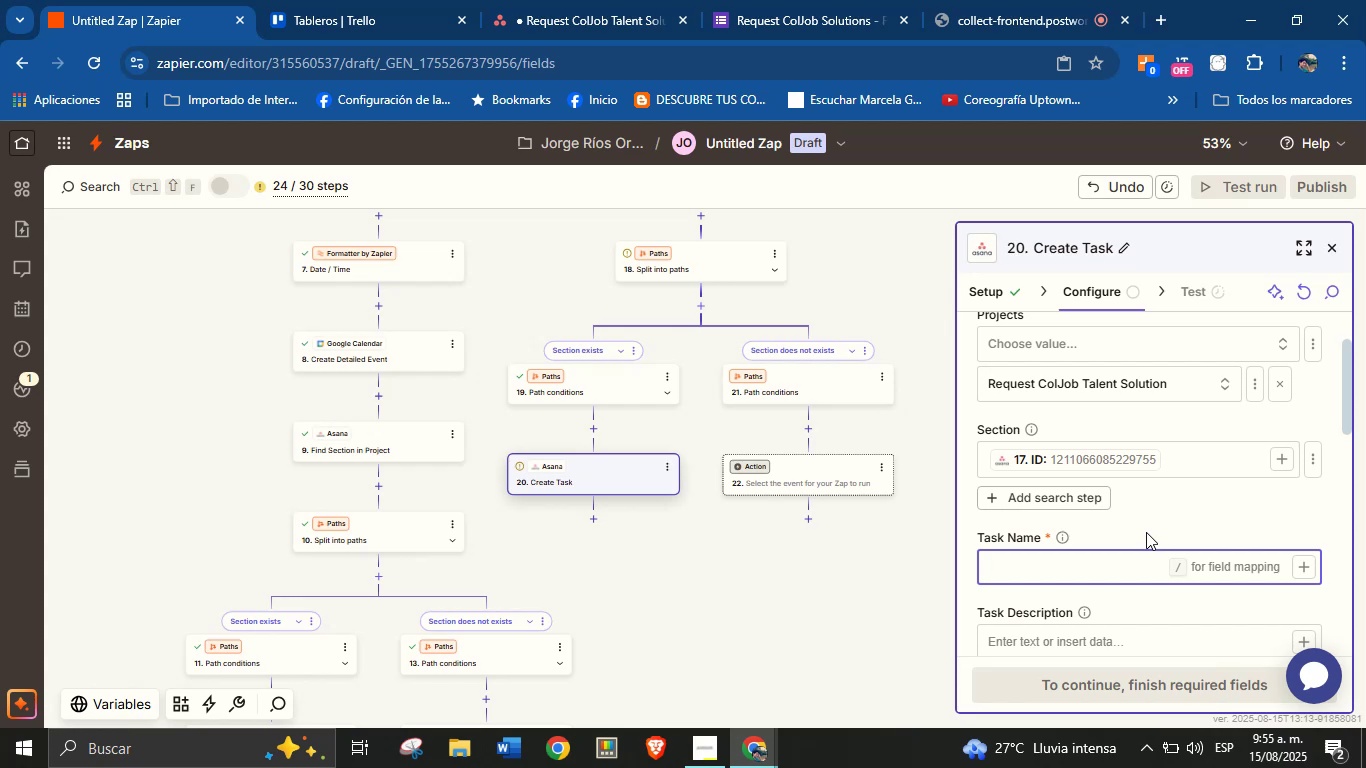 
wait(21.9)
 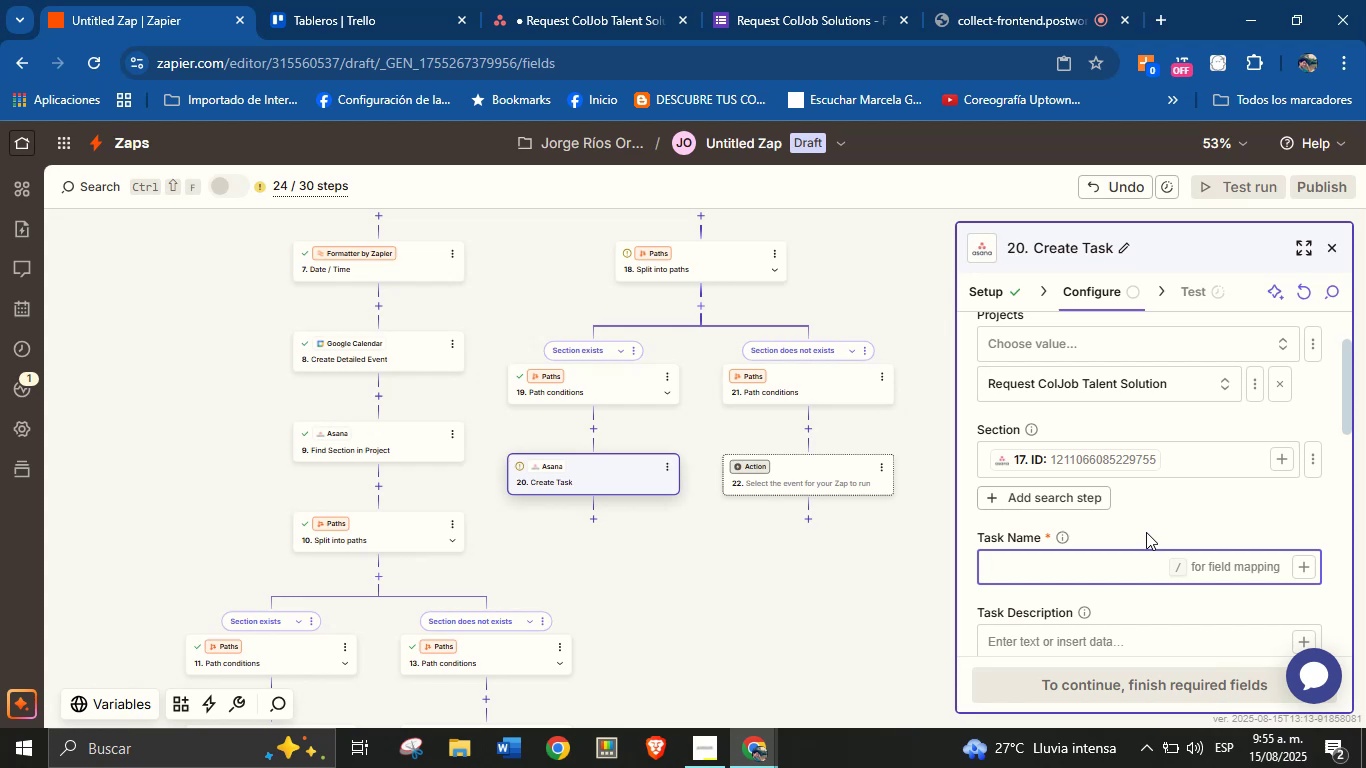 
type(New servcie request from)
 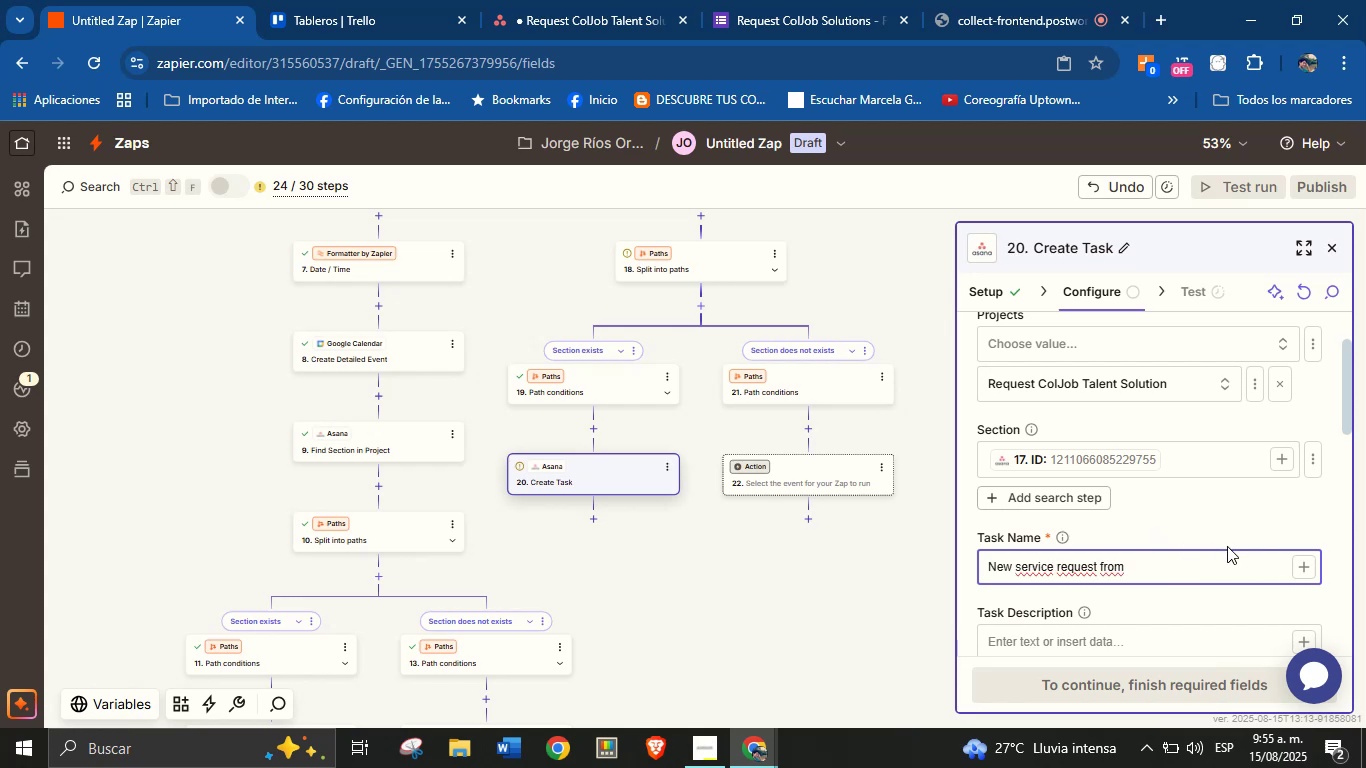 
left_click([1302, 568])
 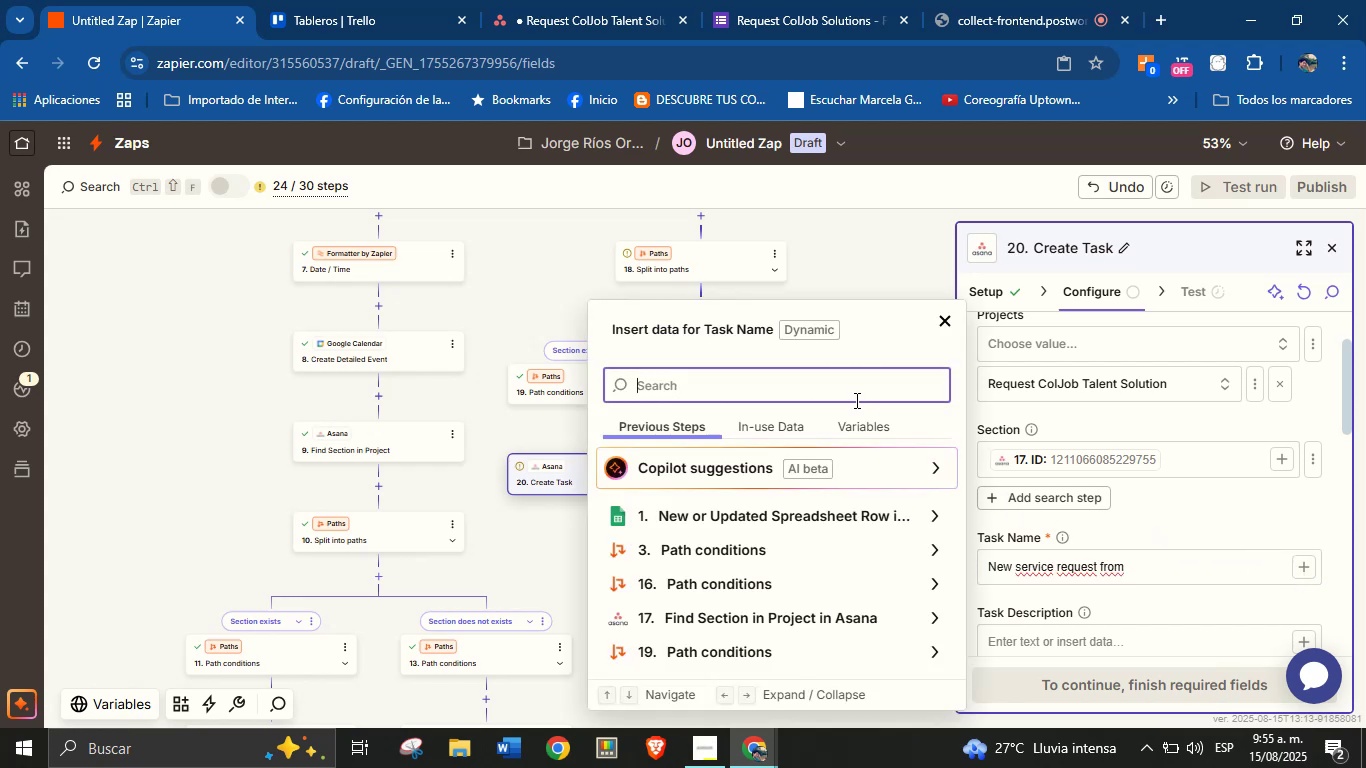 
type(name)
 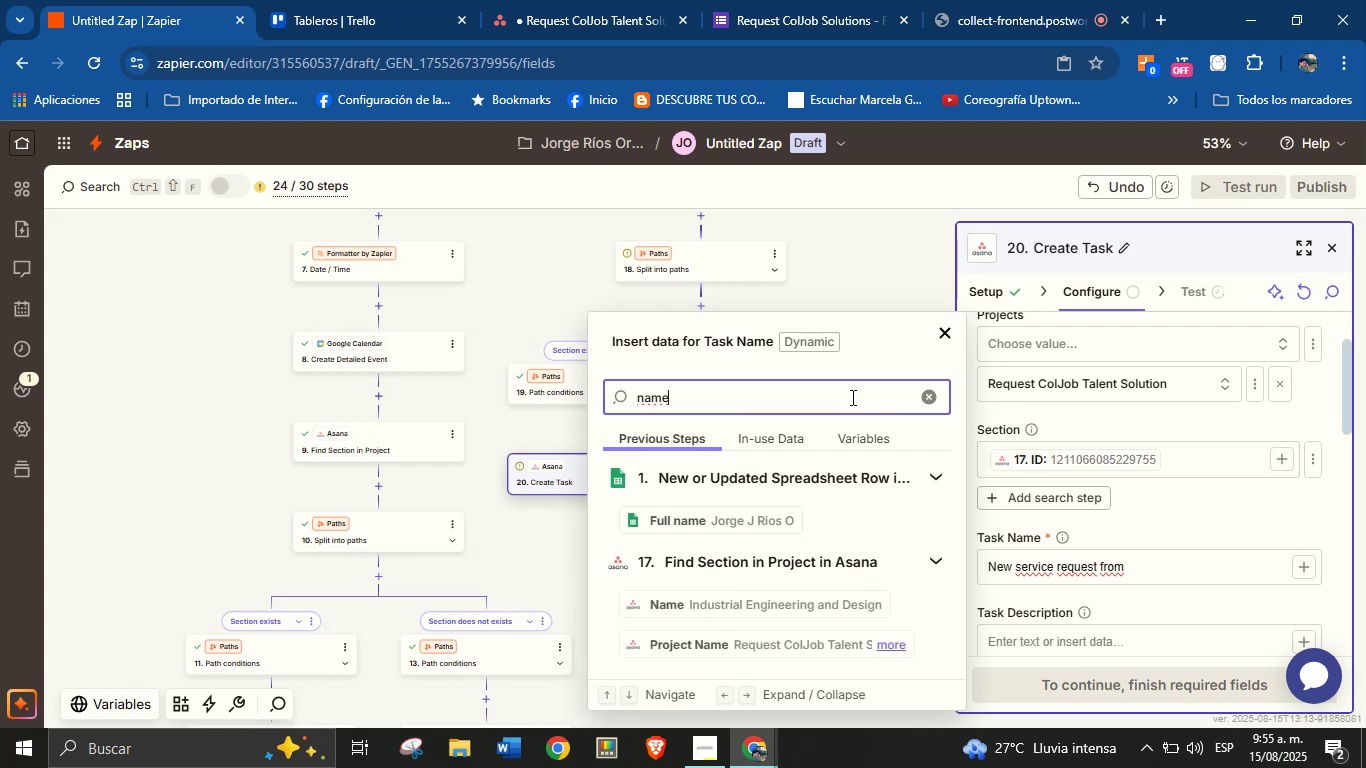 
left_click([738, 512])
 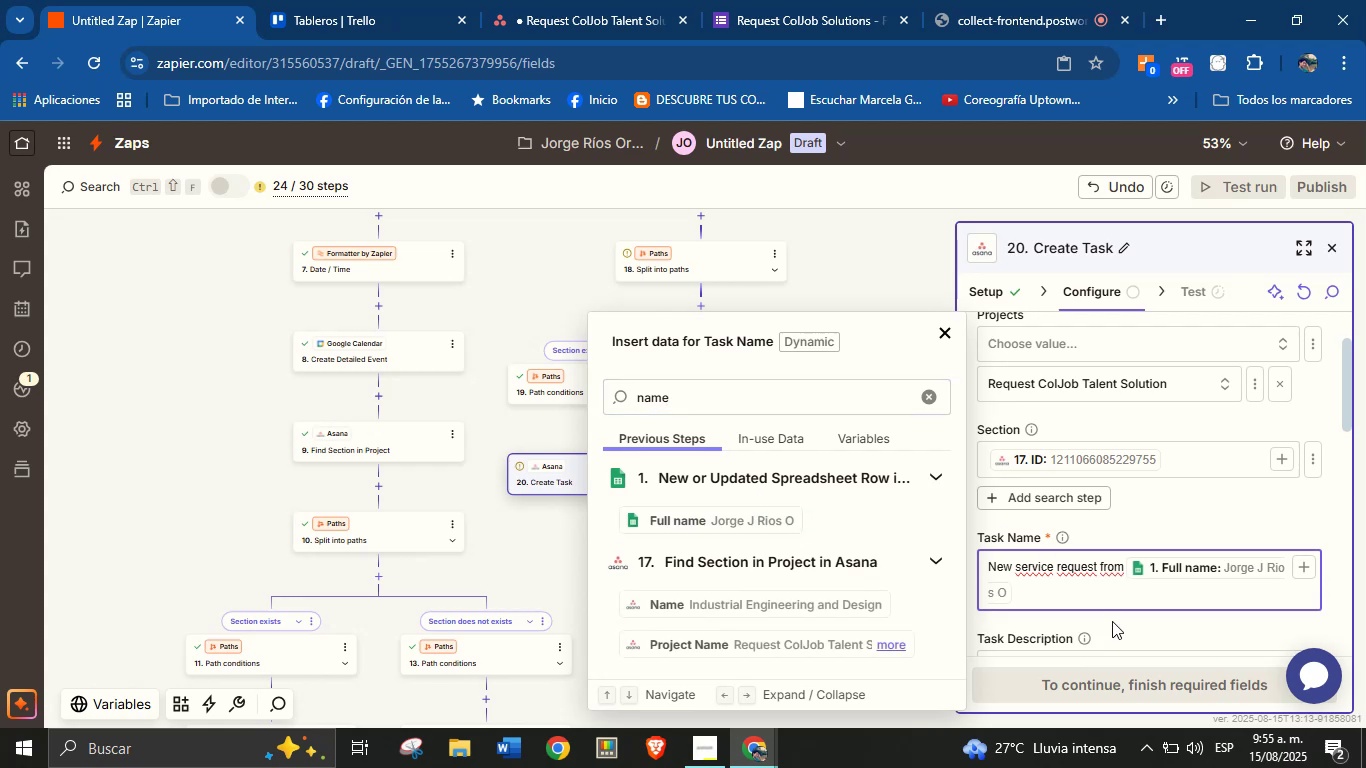 
left_click([1131, 637])
 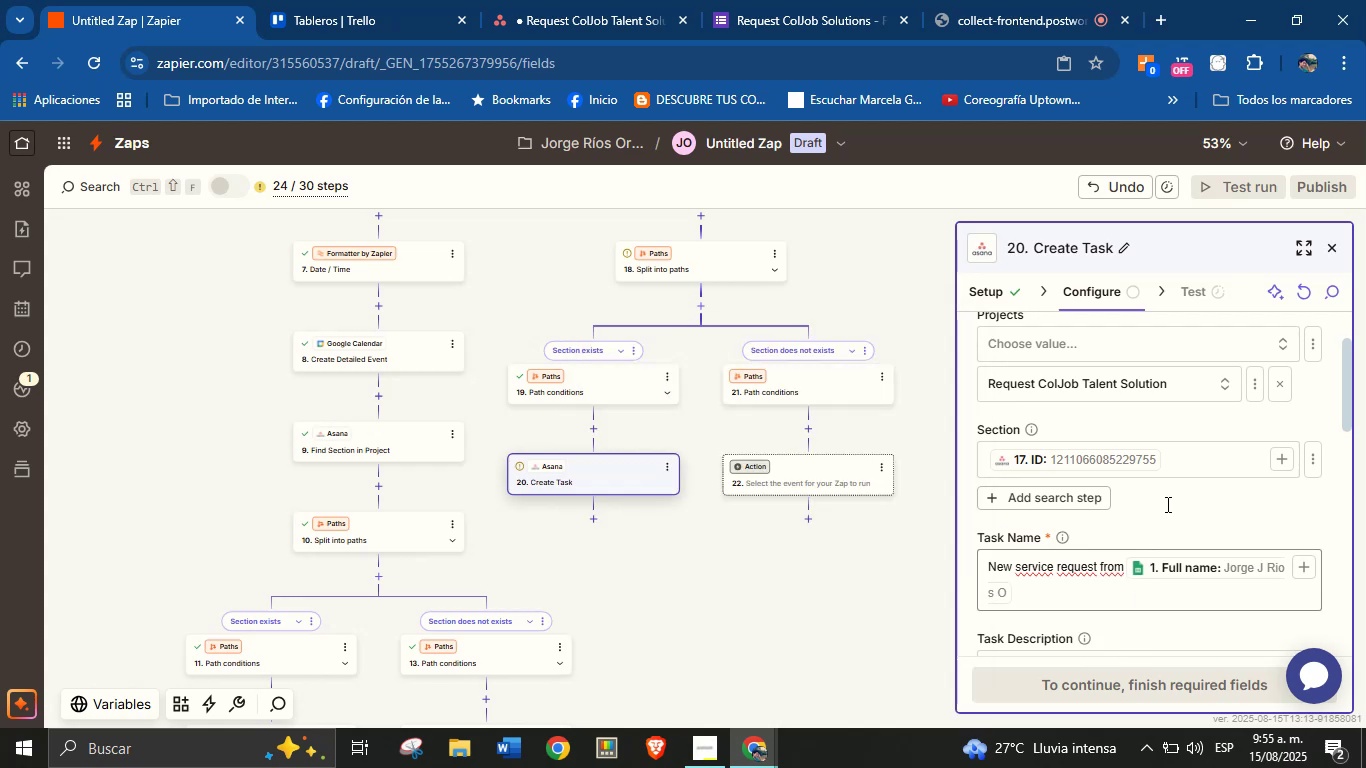 
scroll: coordinate [1169, 492], scroll_direction: down, amount: 1.0
 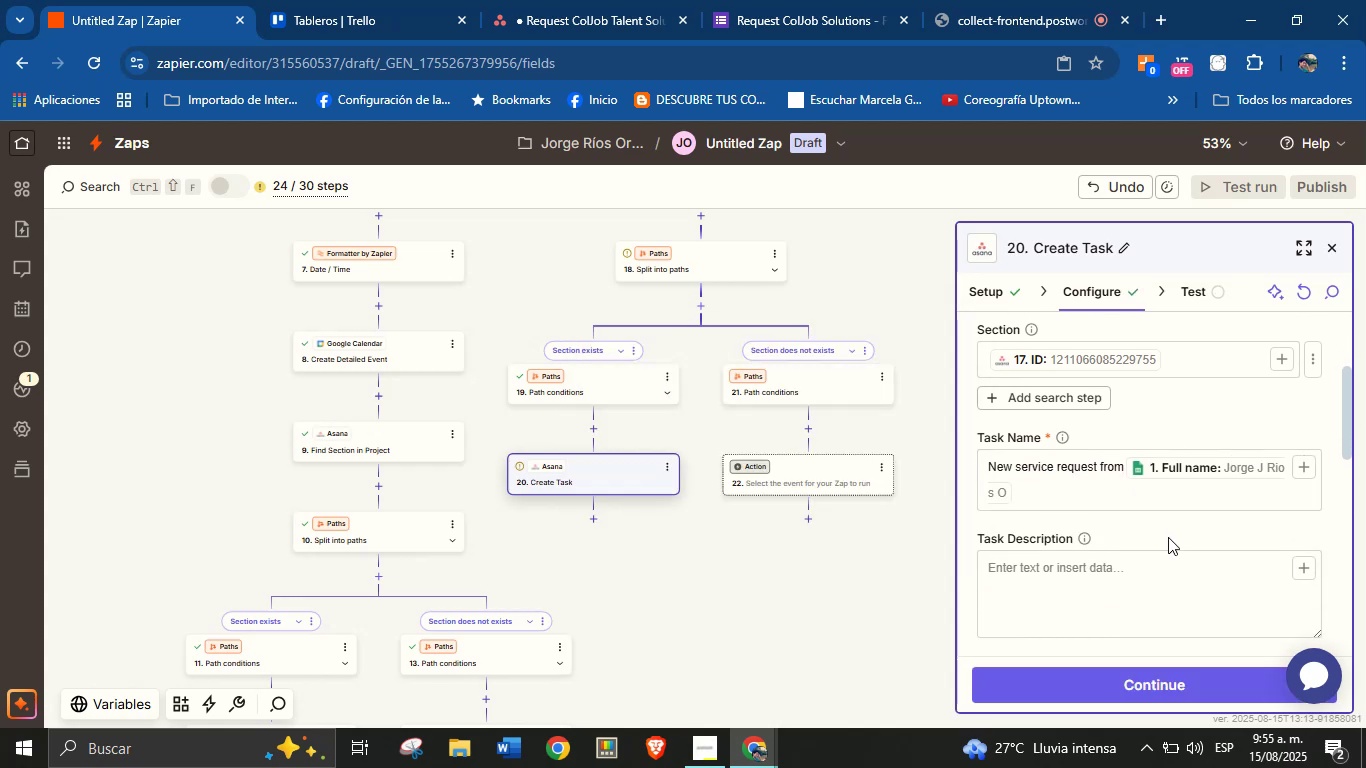 
left_click([1169, 572])
 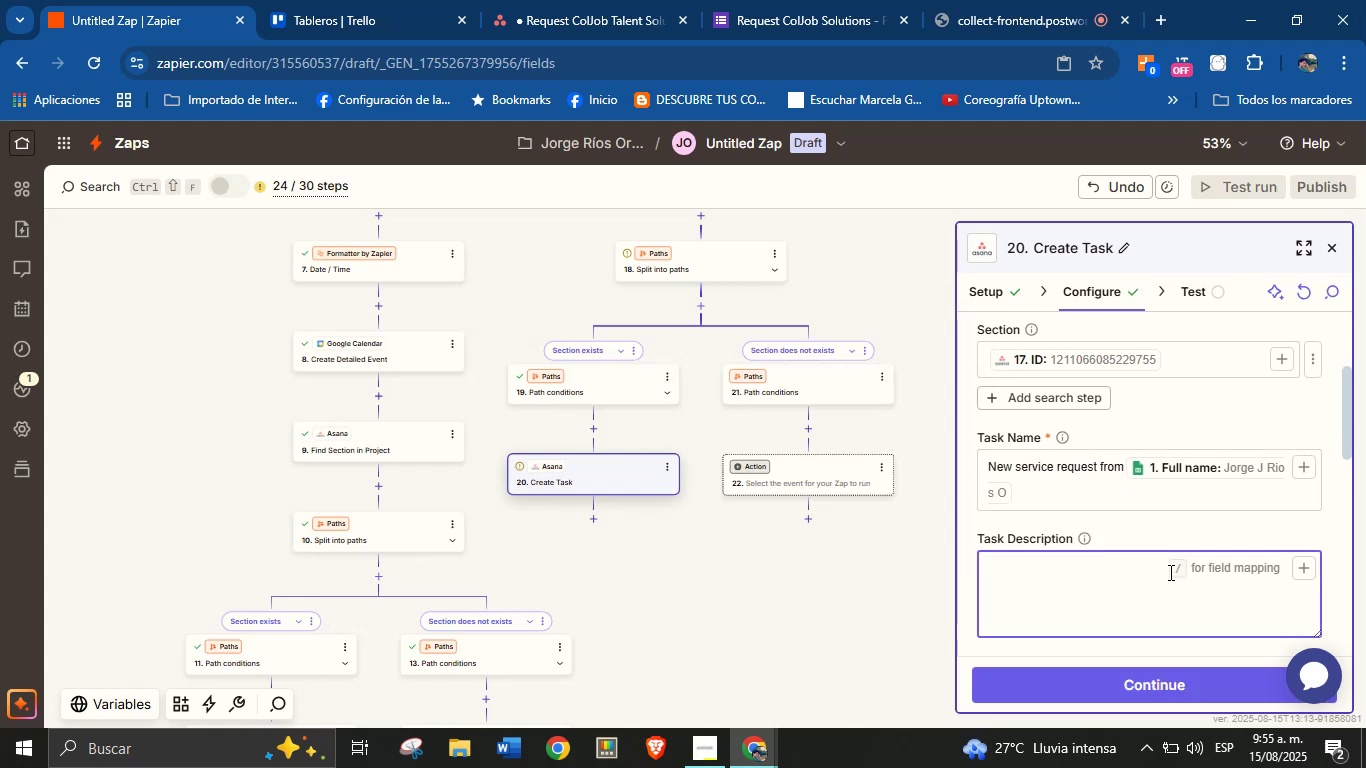 
type(Details>)
 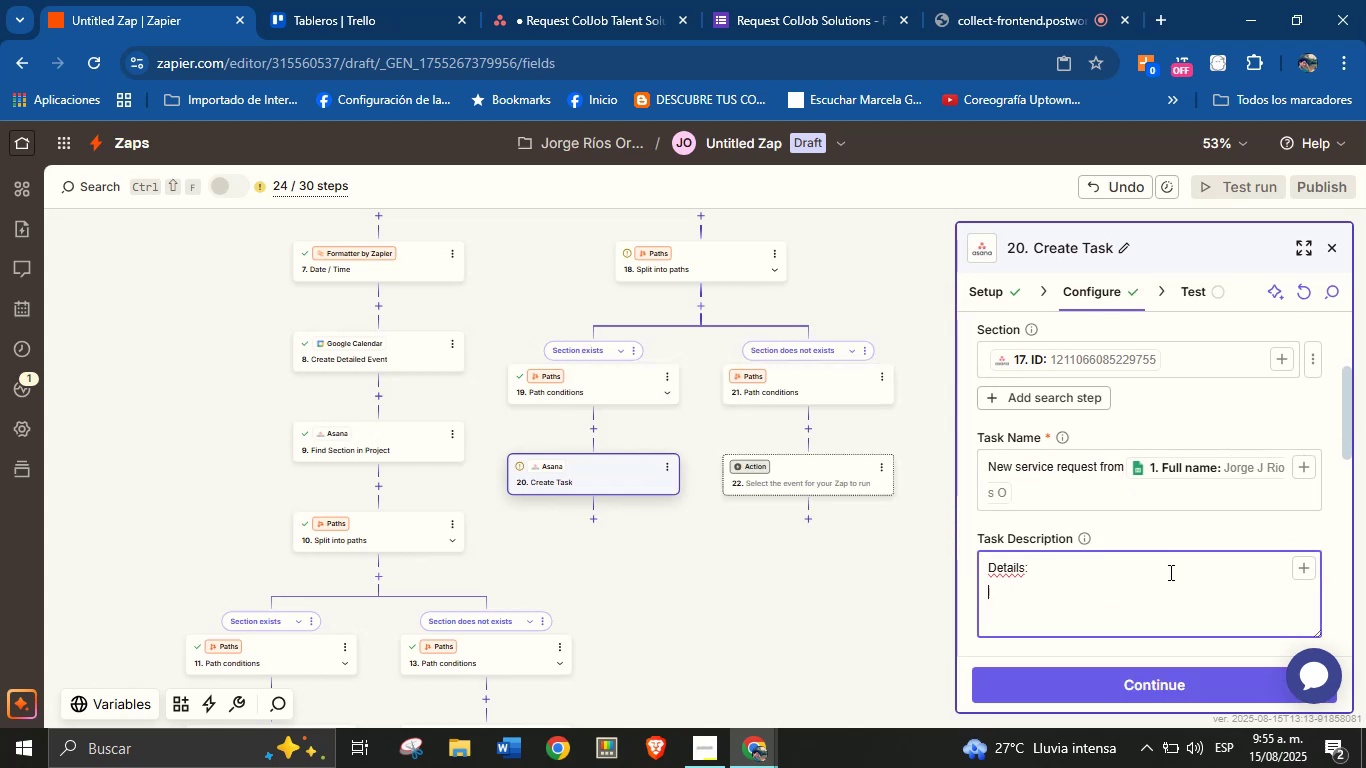 
 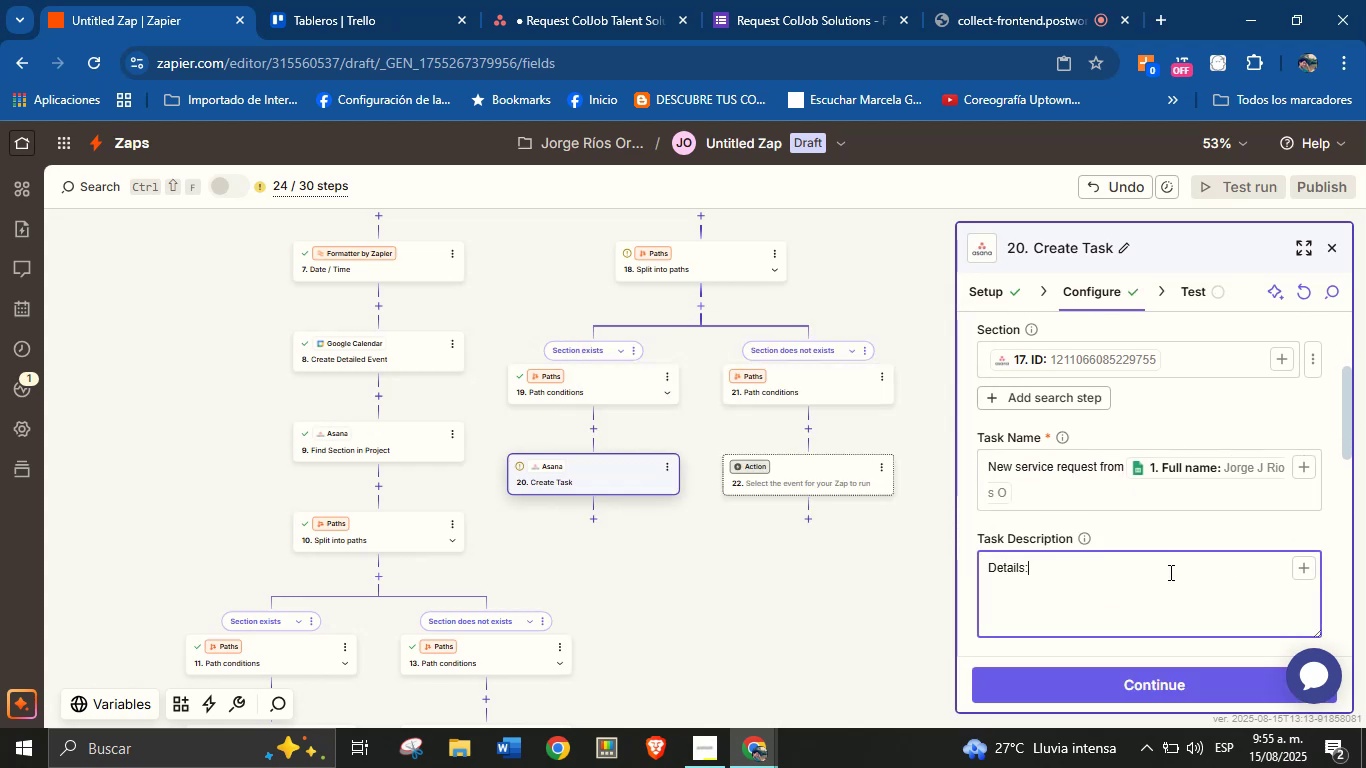 
key(Enter)
 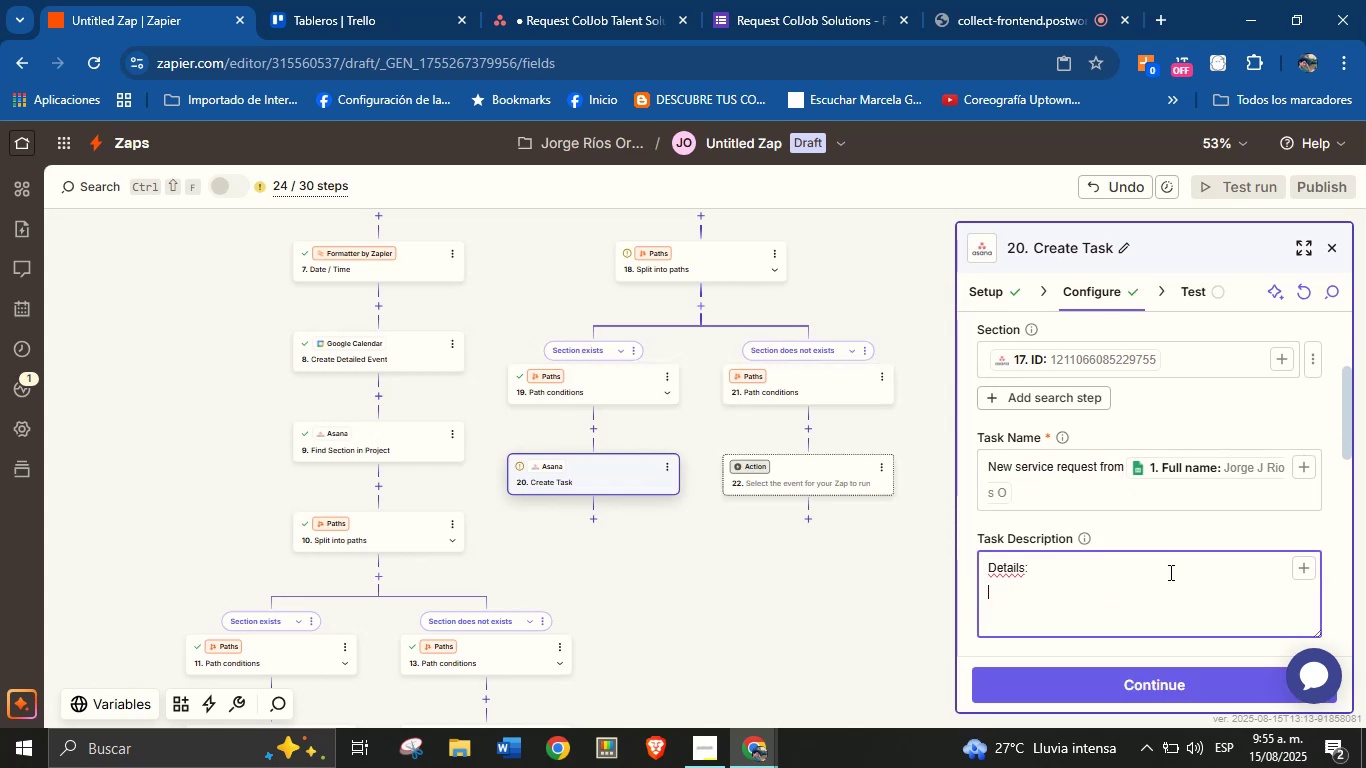 
type(Client[s name> )
 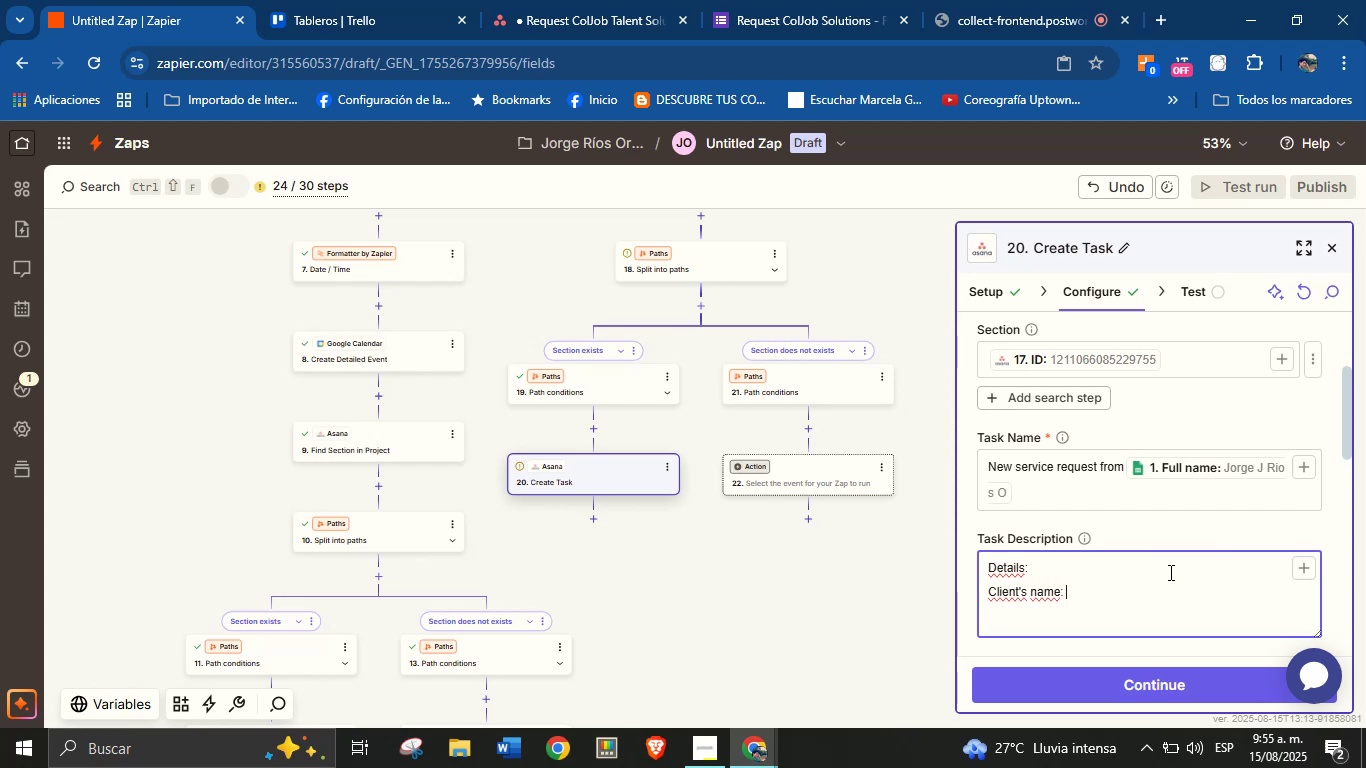 
left_click([1305, 565])
 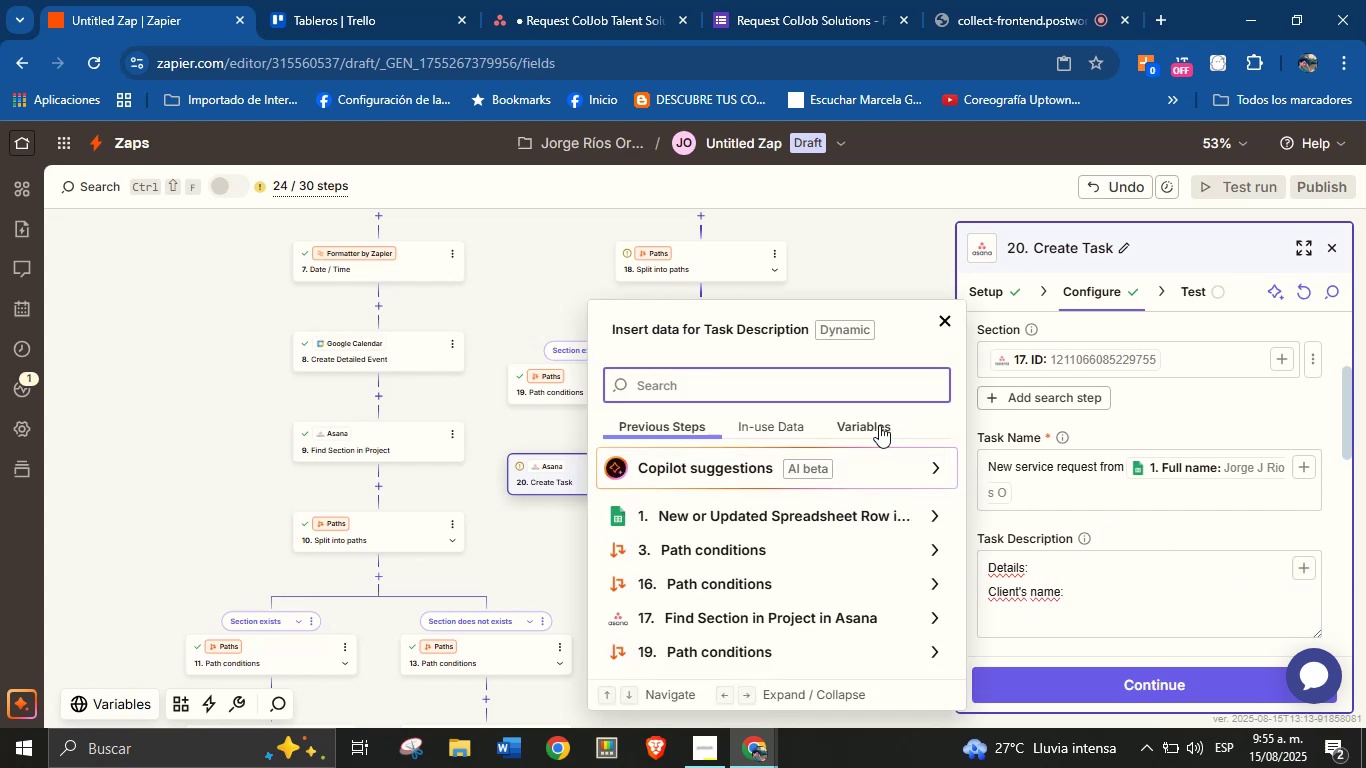 
type(name)
 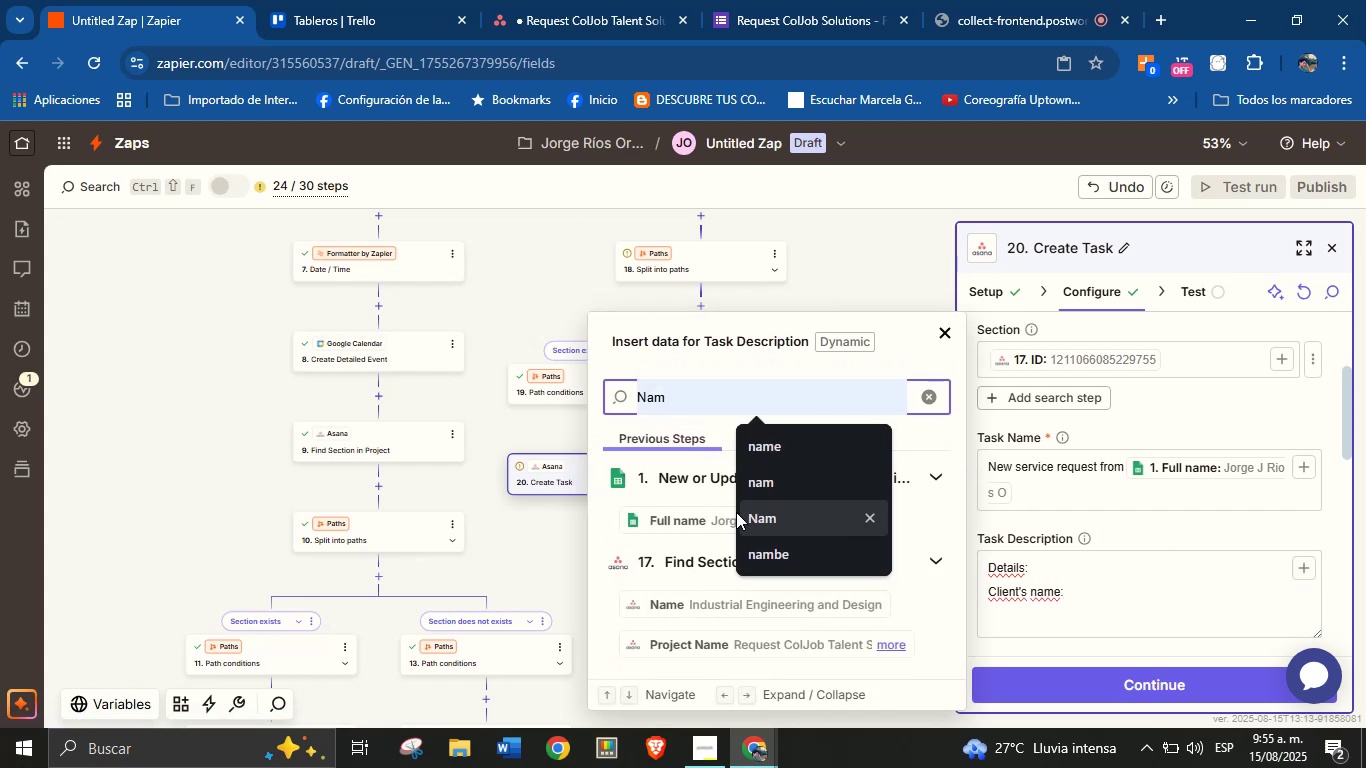 
left_click([654, 519])
 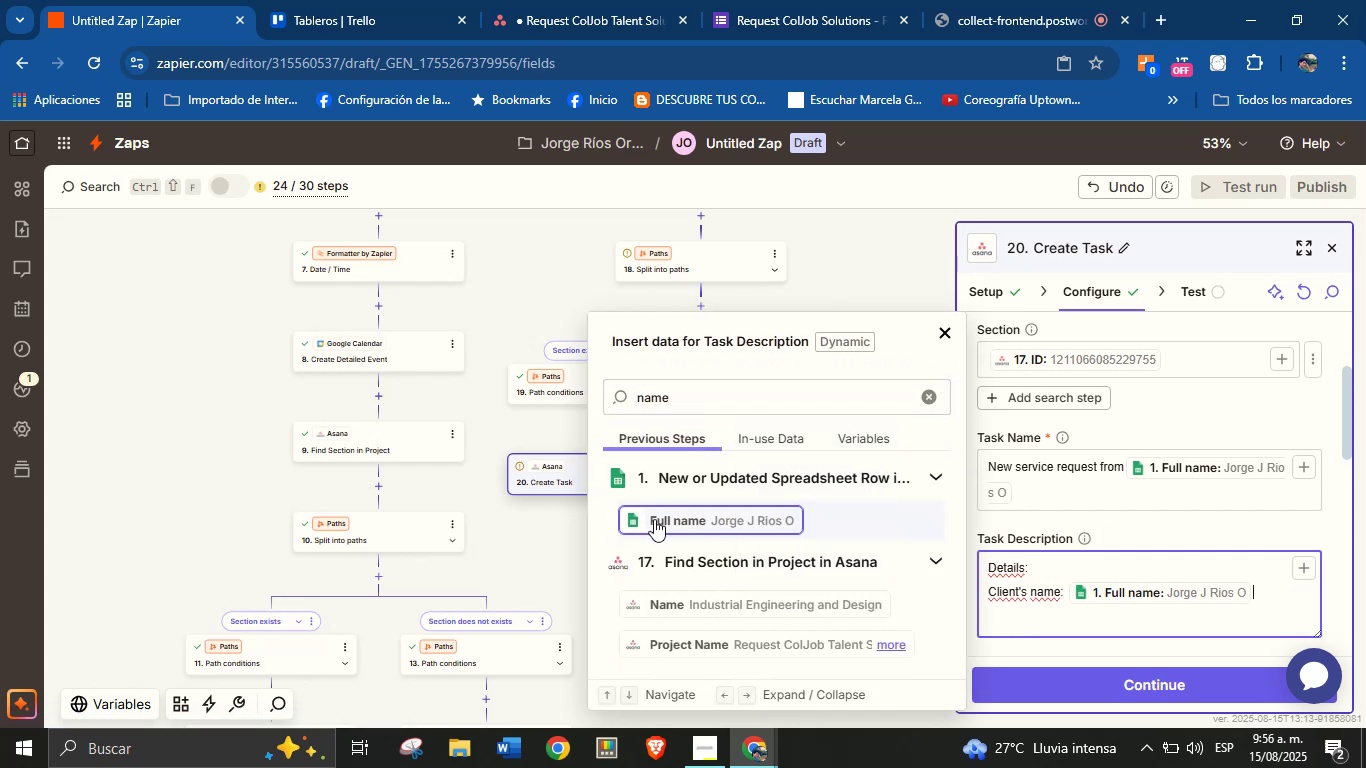 
key(Enter)
 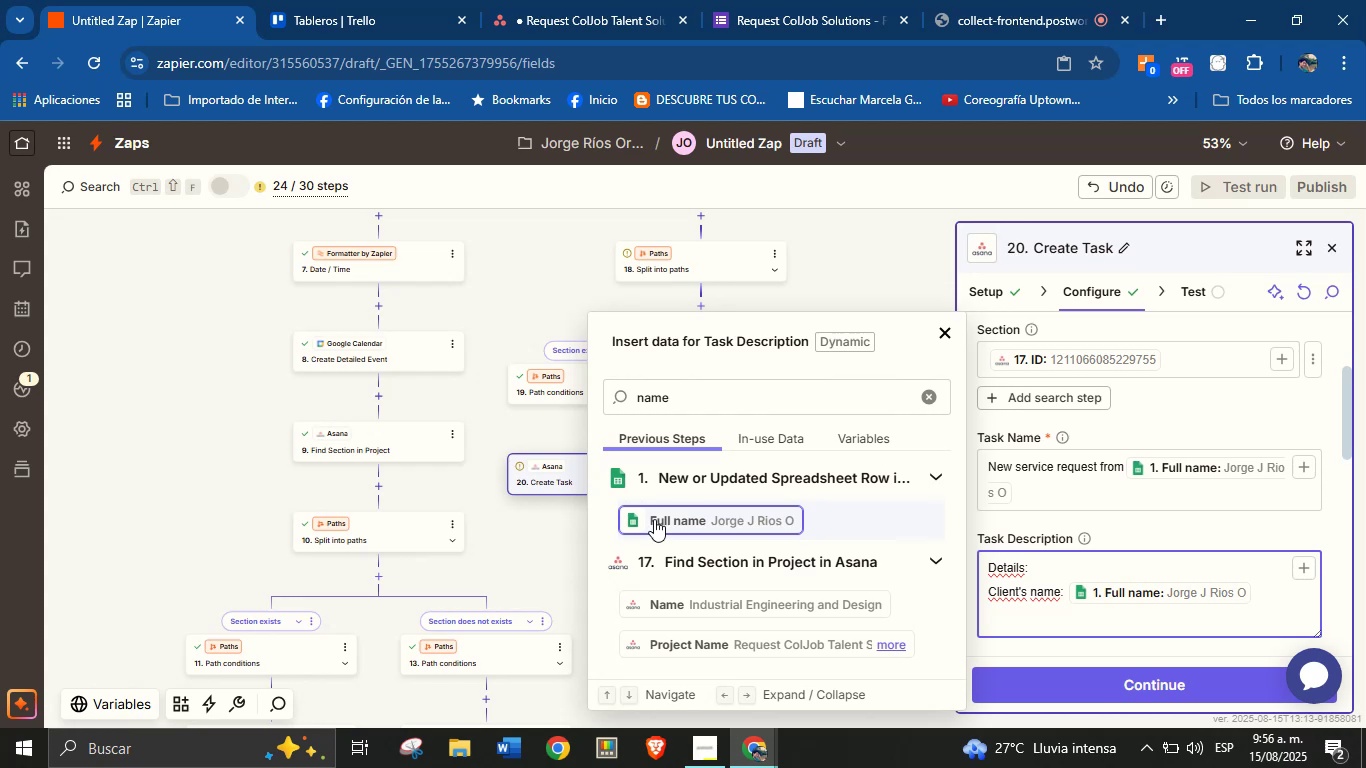 
type(Email> )
 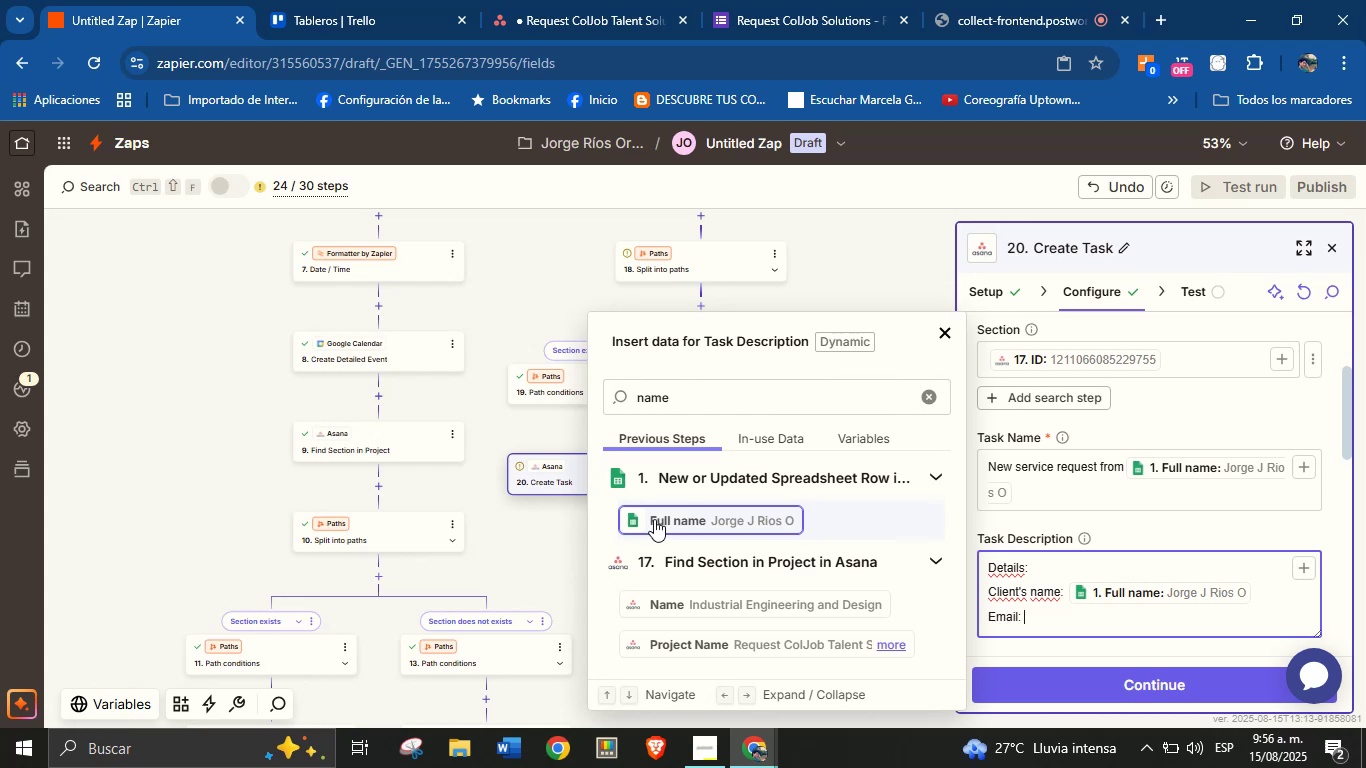 
double_click([767, 388])
 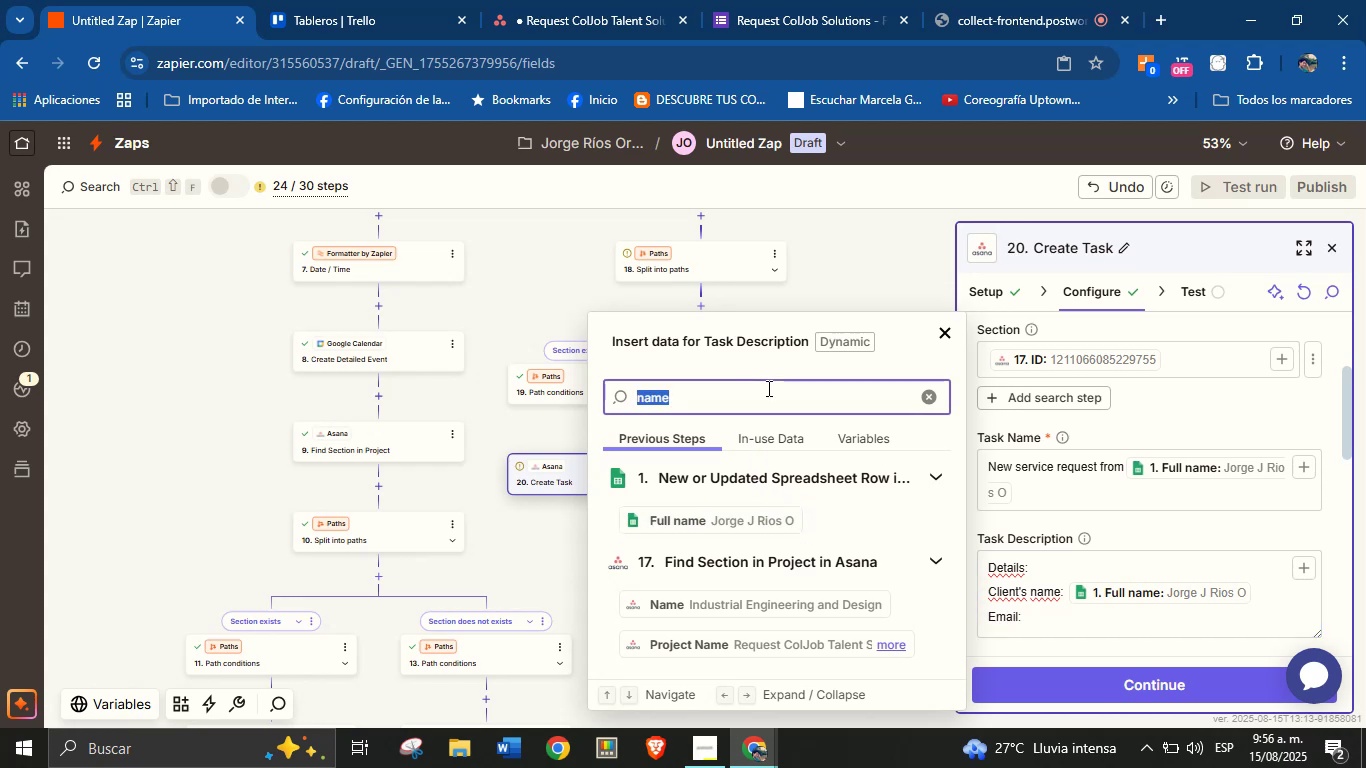 
type(email)
 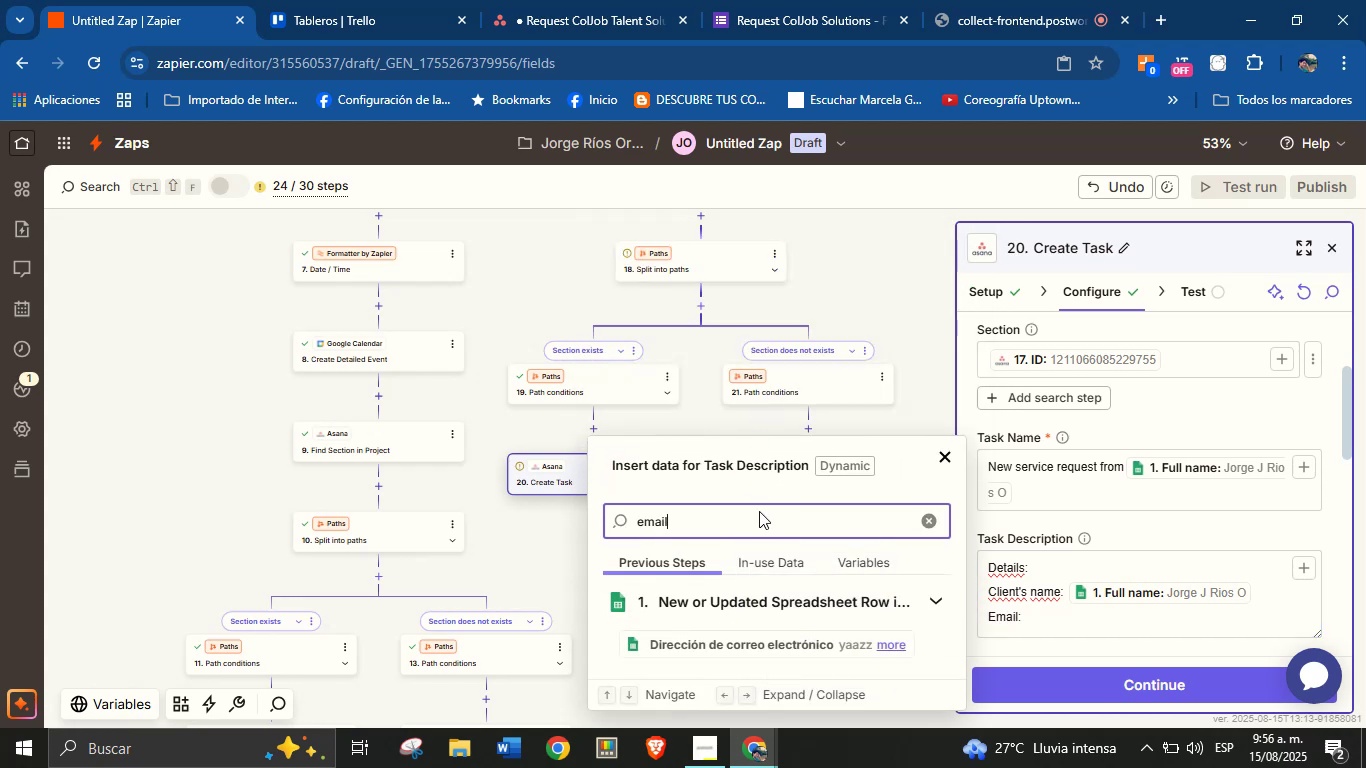 
left_click([796, 648])
 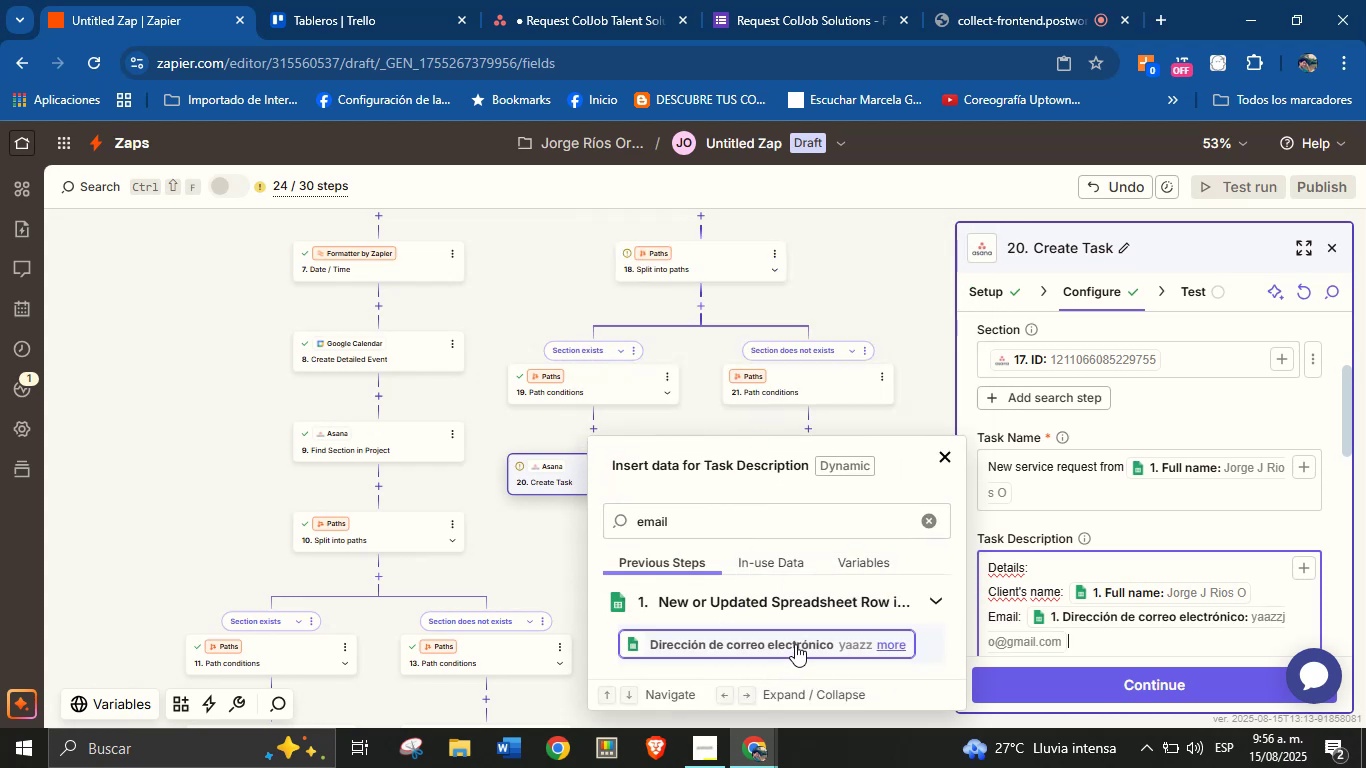 
key(Enter)
 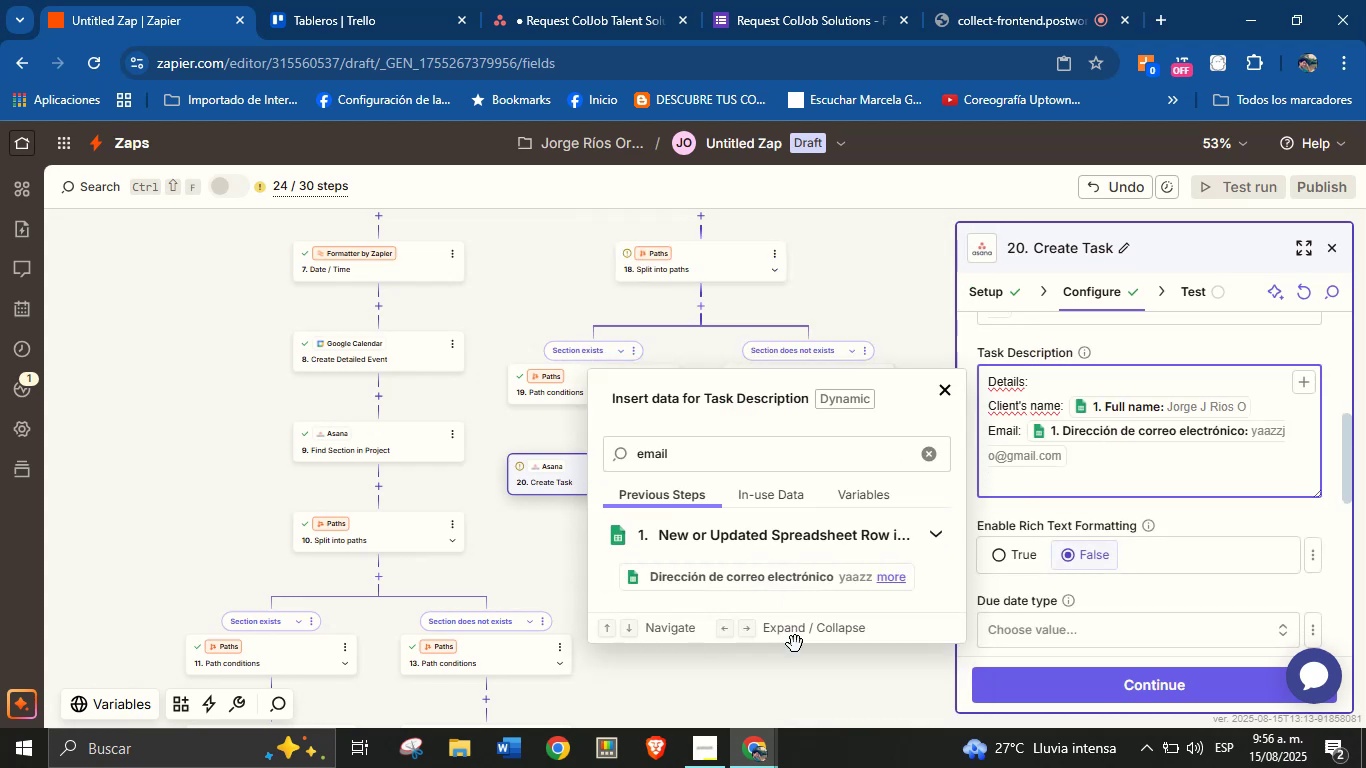 
type(Phone> )
 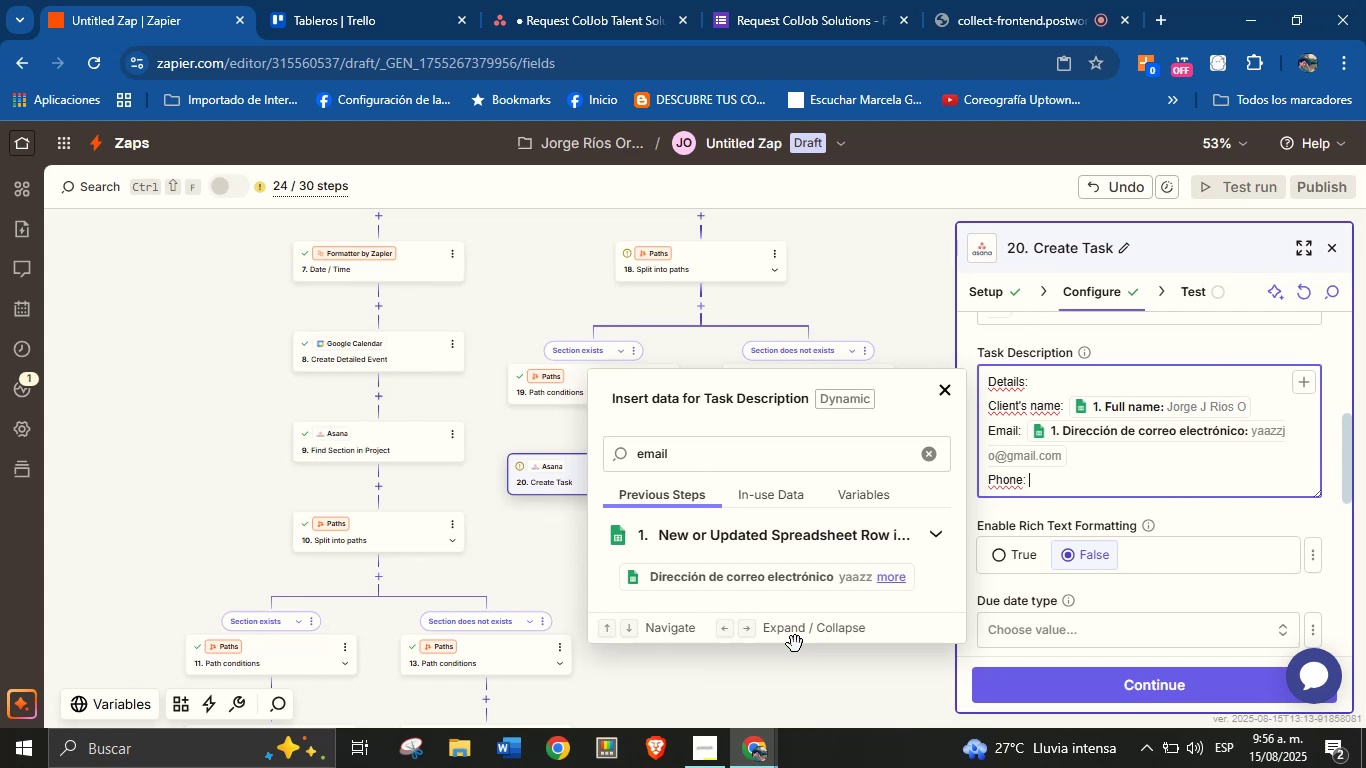 
double_click([823, 462])
 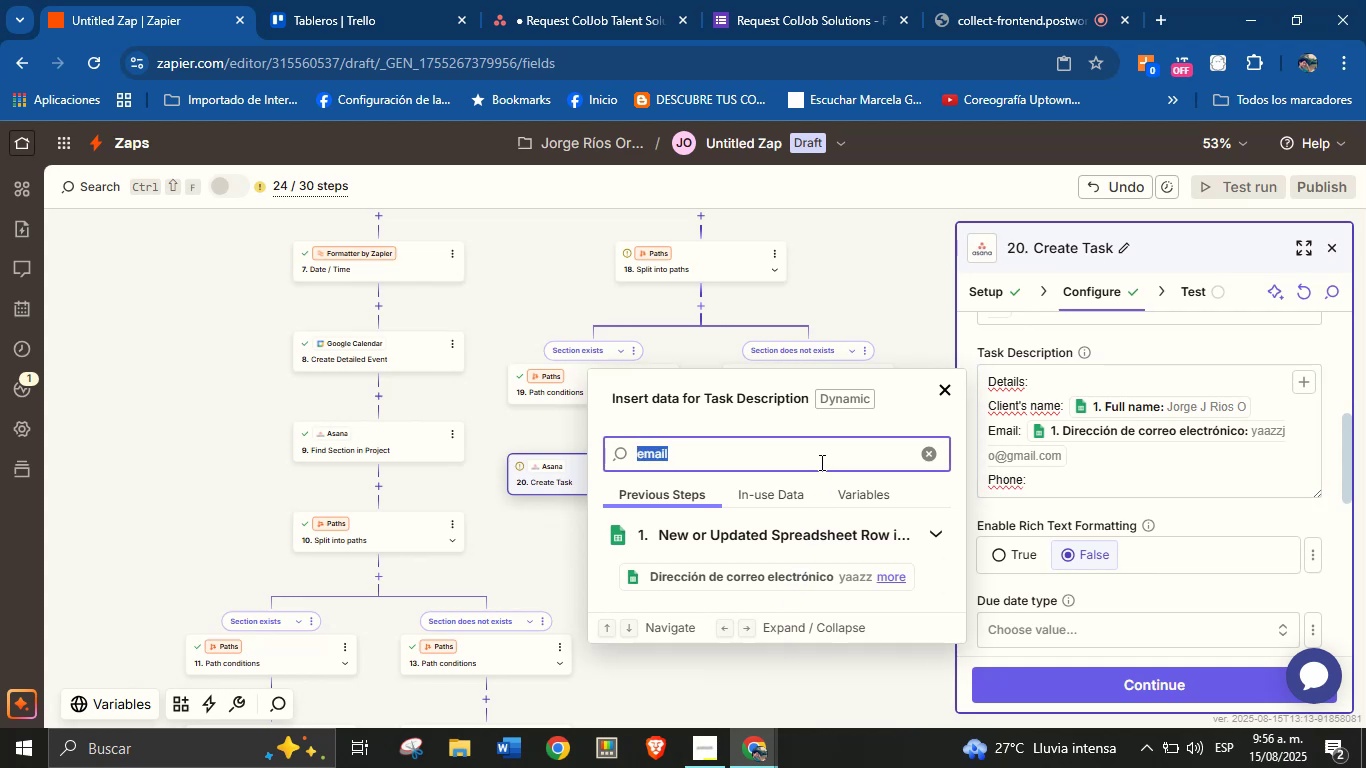 
type(ph)
 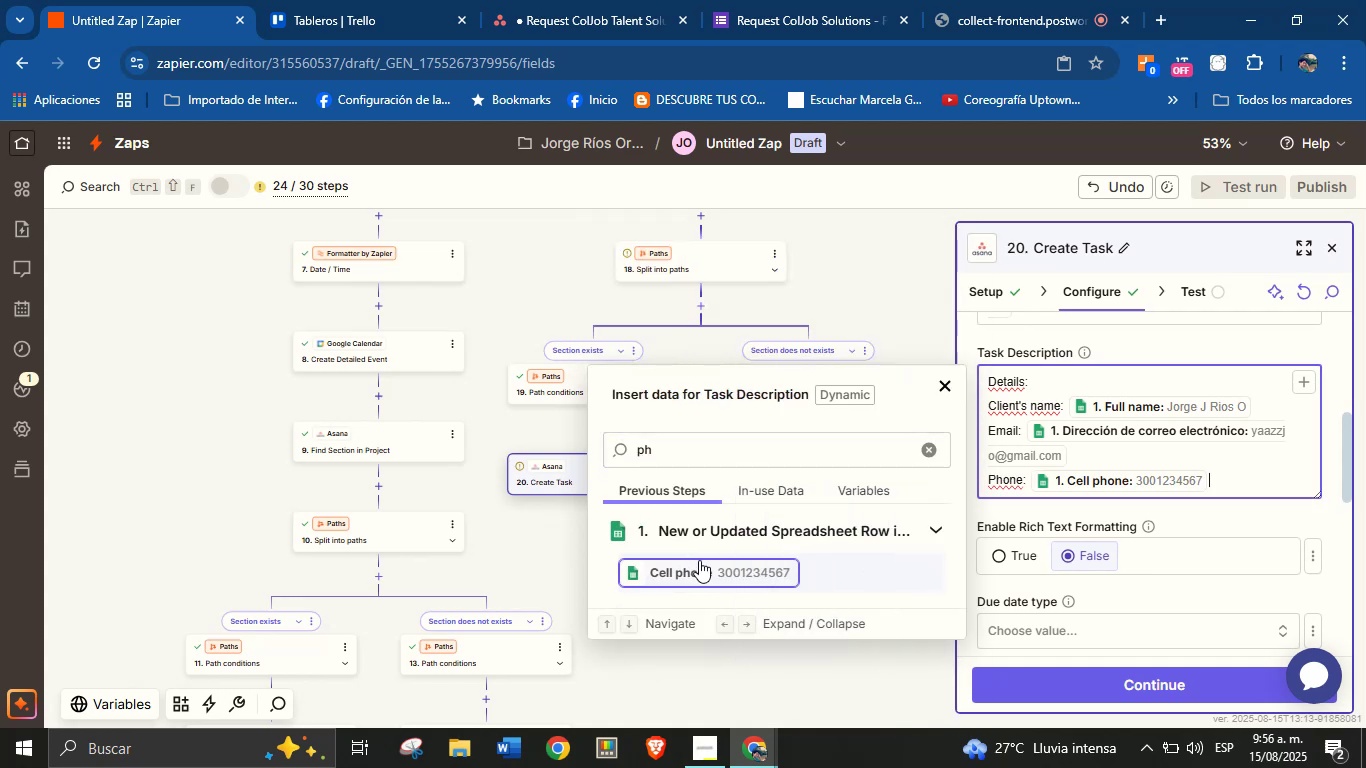 
key(Enter)
 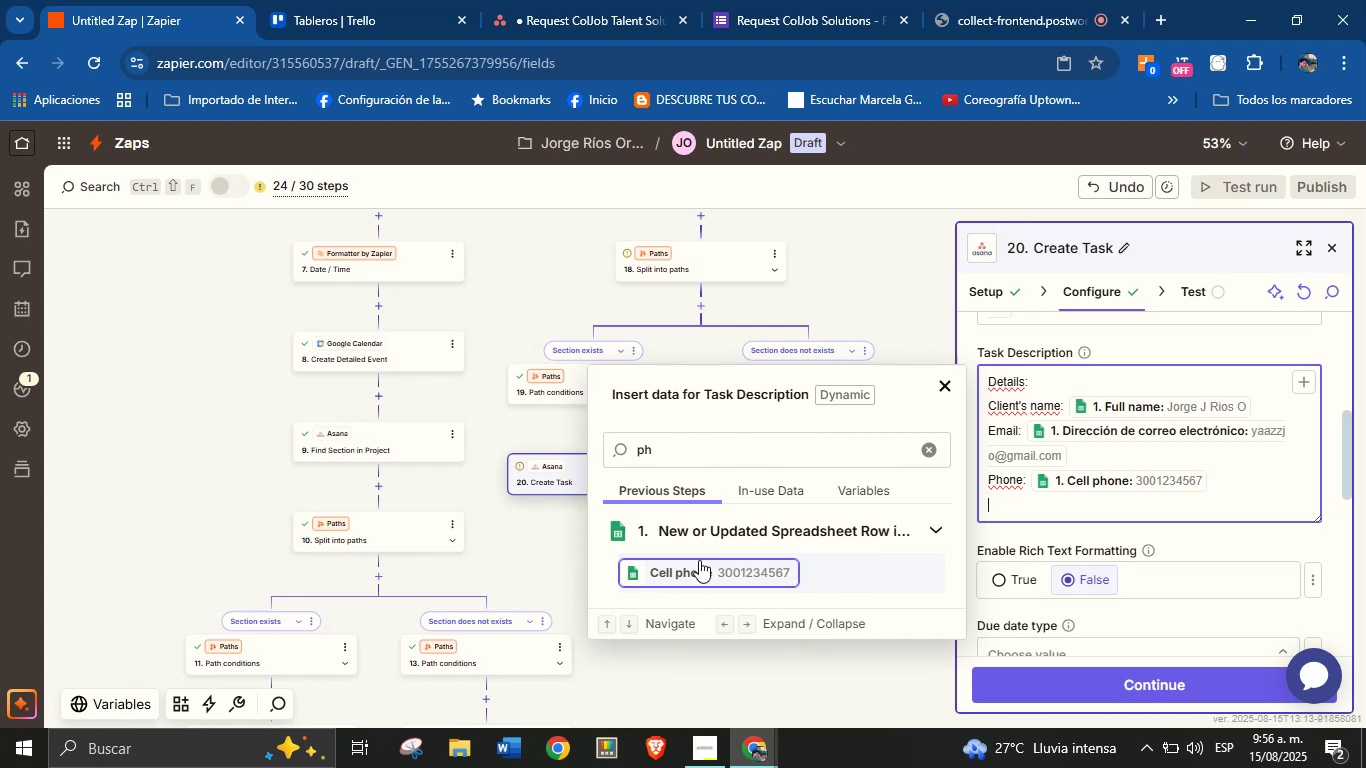 
wait(25.87)
 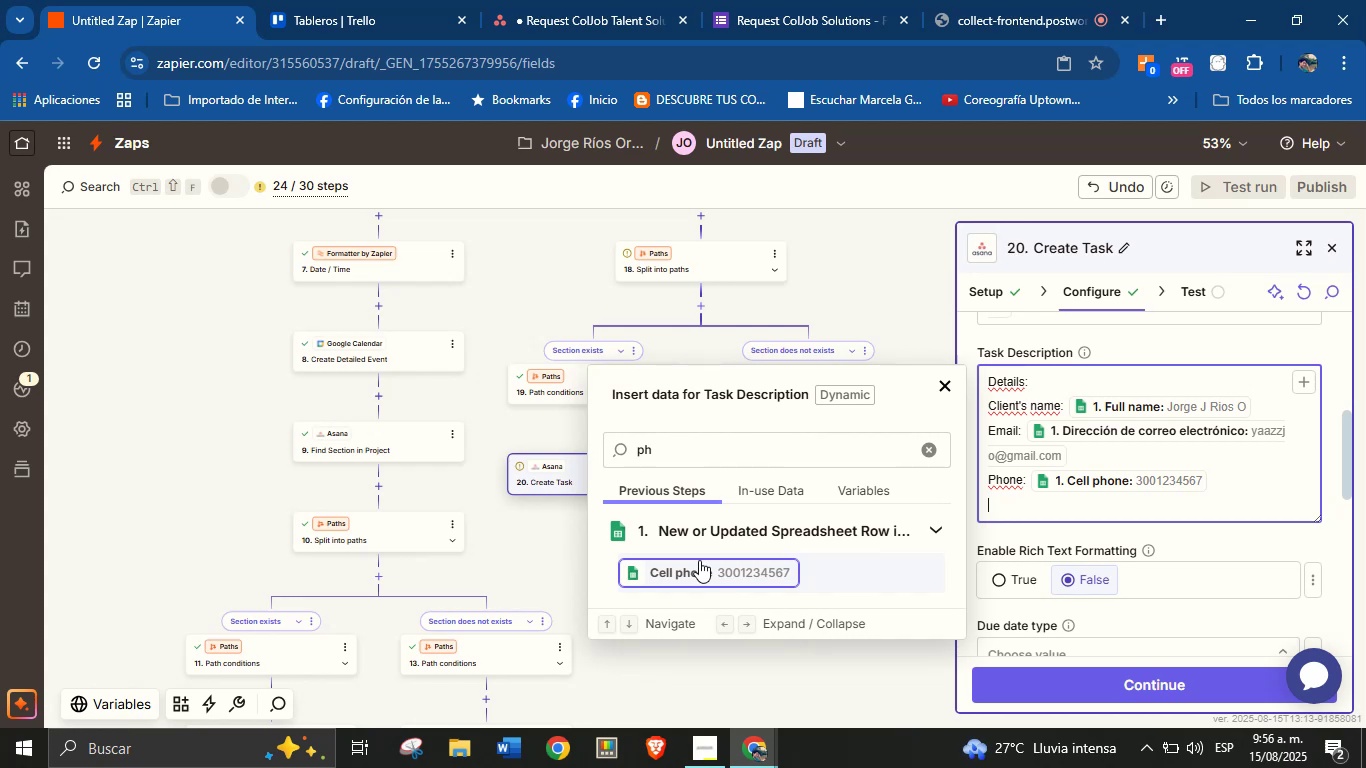 
type(Area> )
 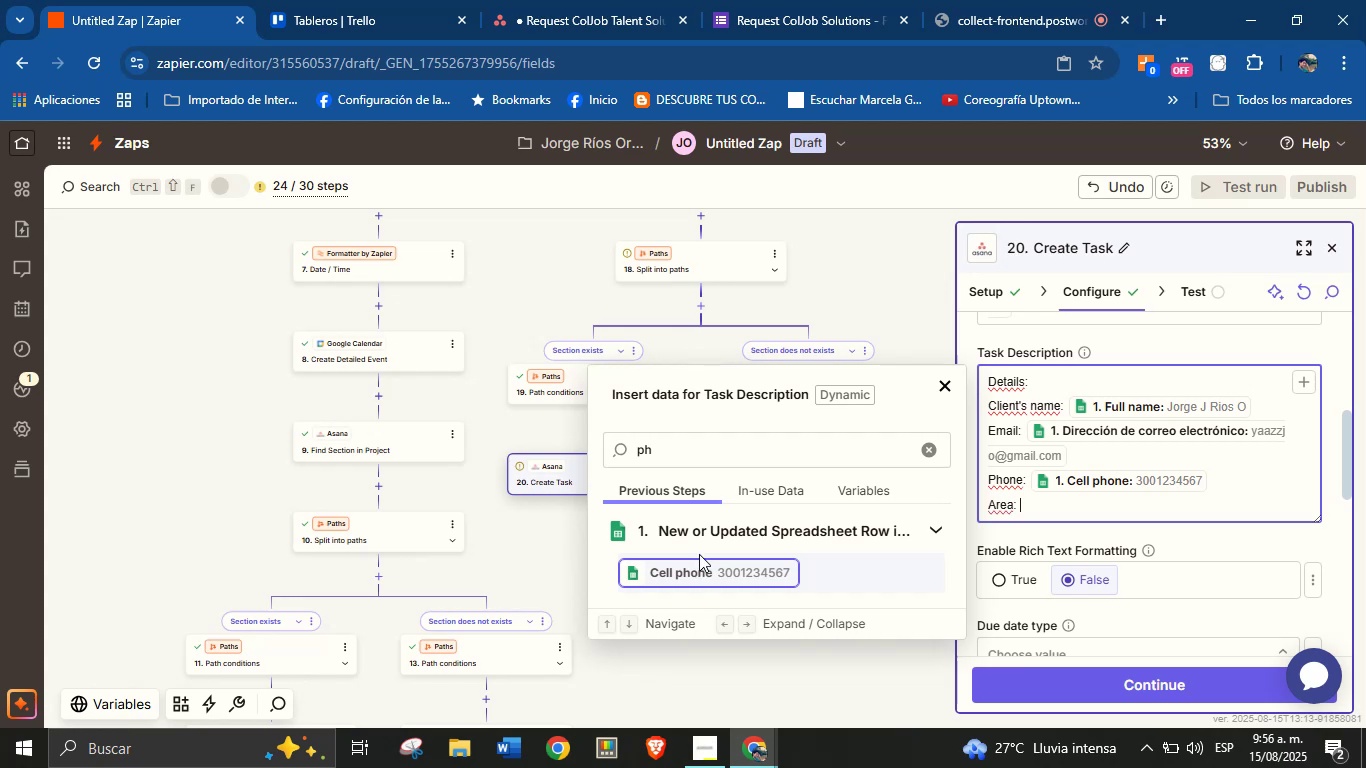 
double_click([723, 447])
 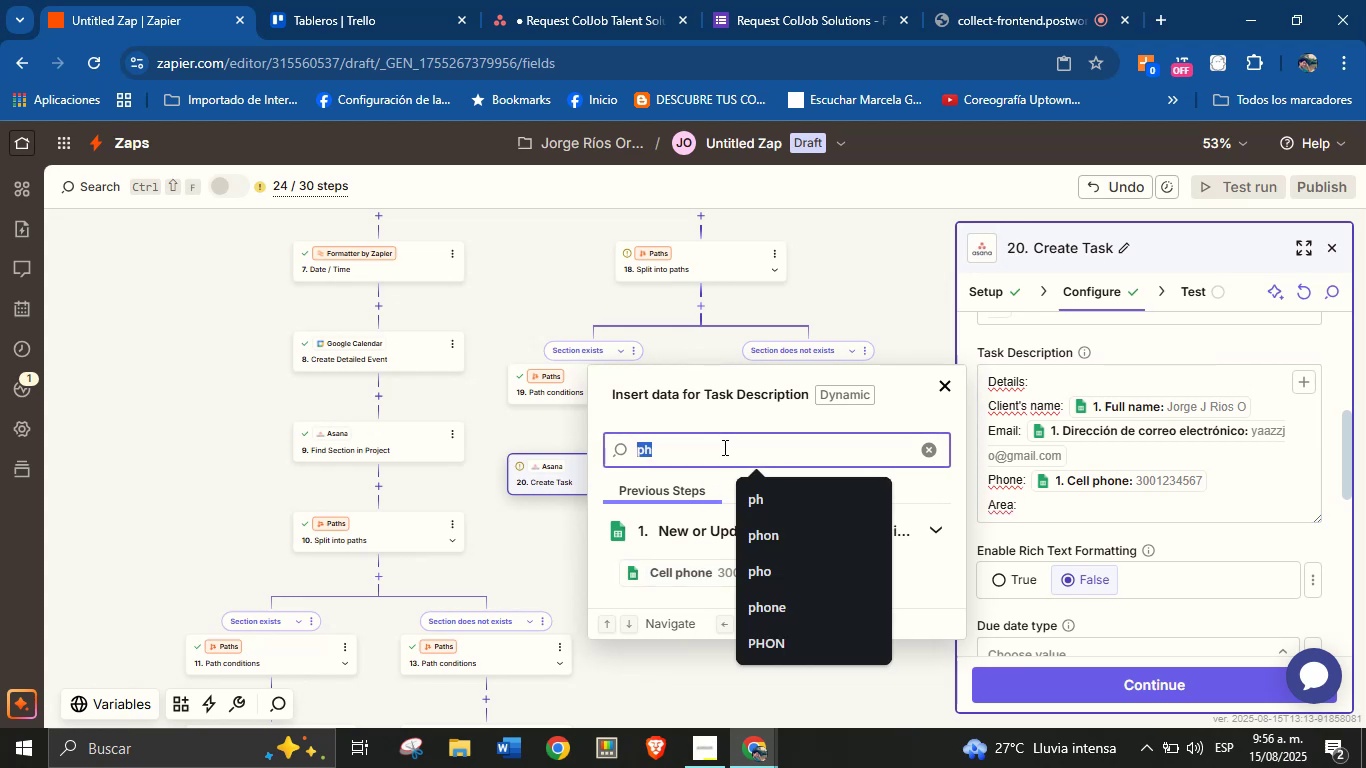 
type(area)
 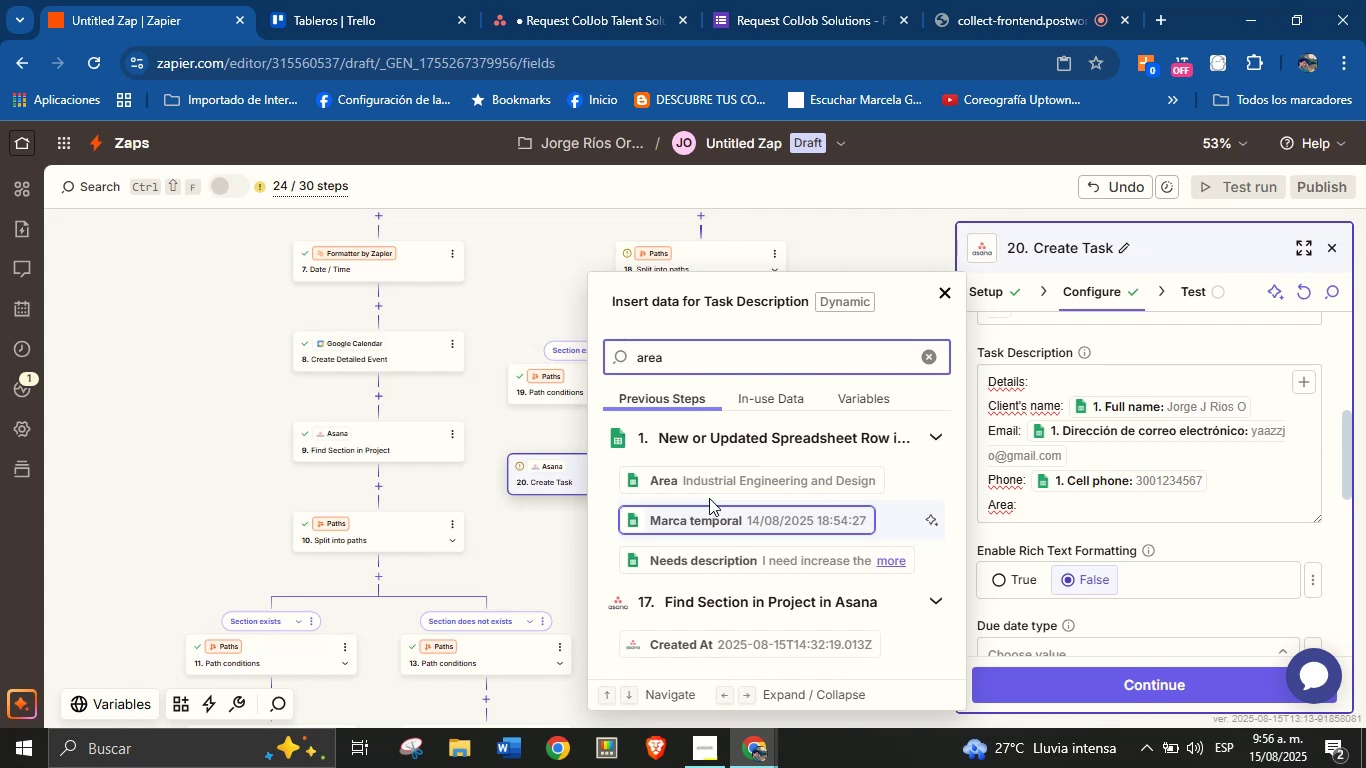 
left_click([723, 474])
 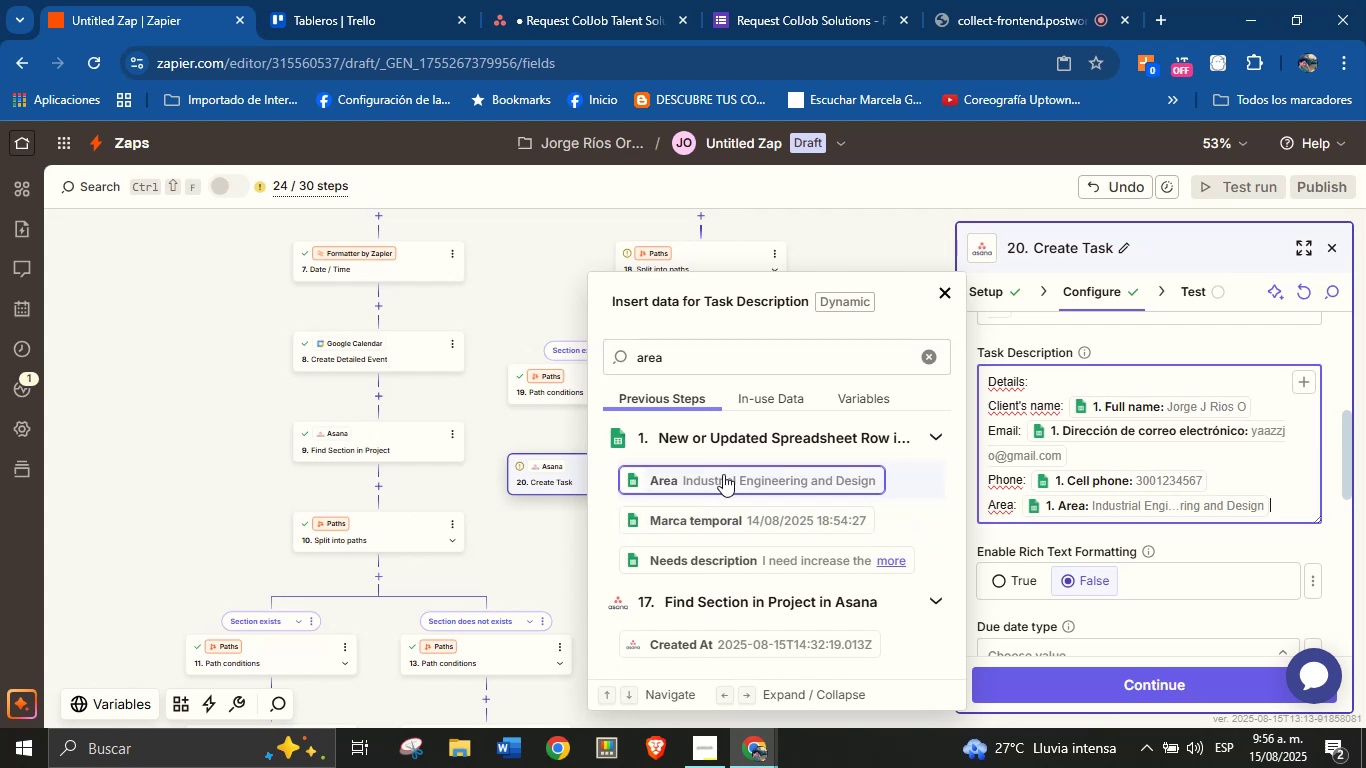 
key(Enter)
 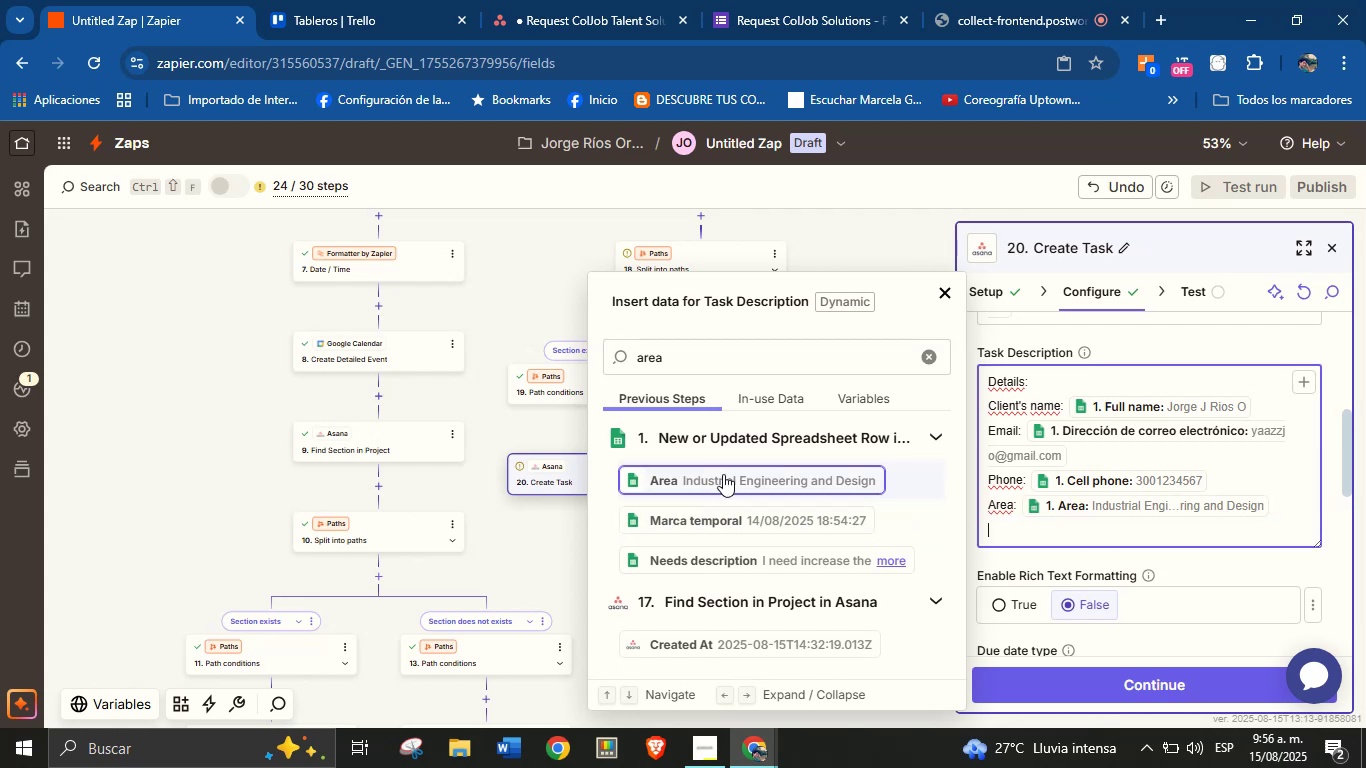 
type(Description> )
 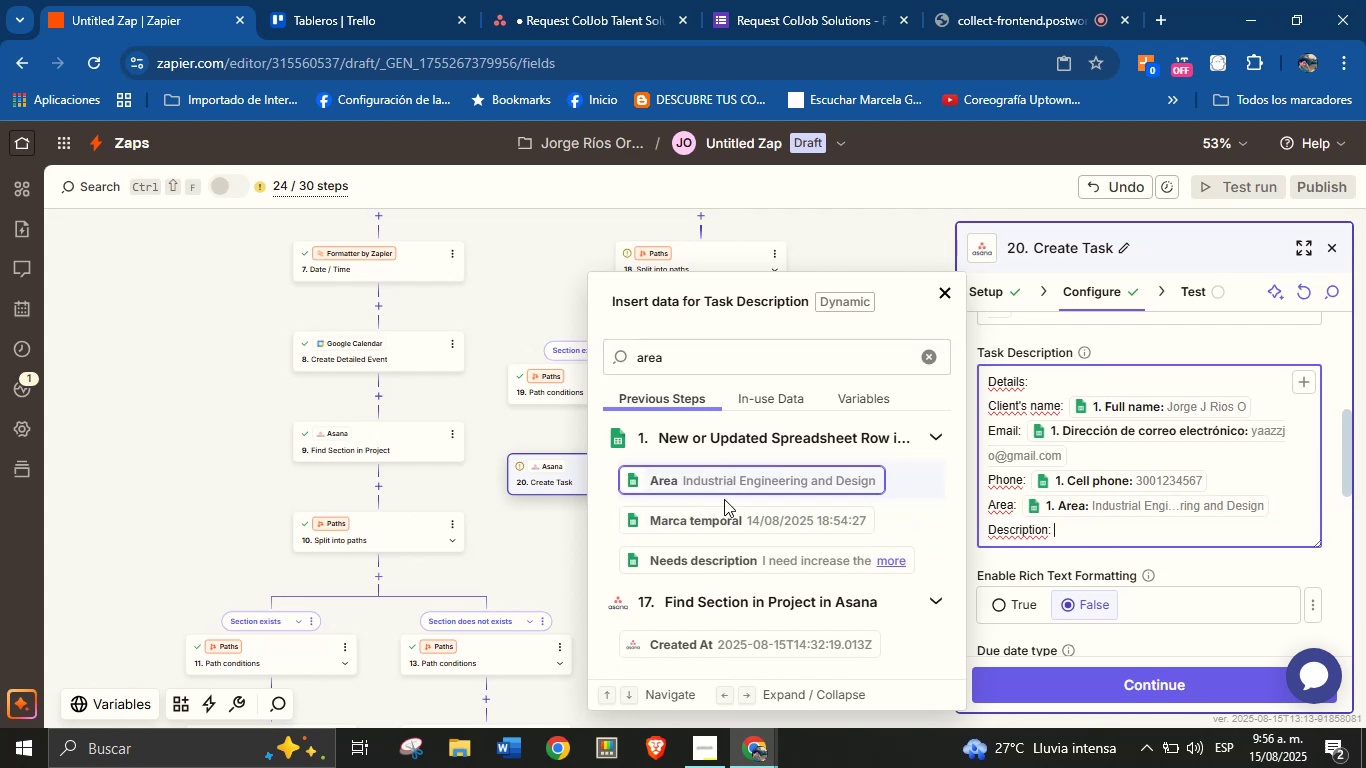 
left_click([728, 548])
 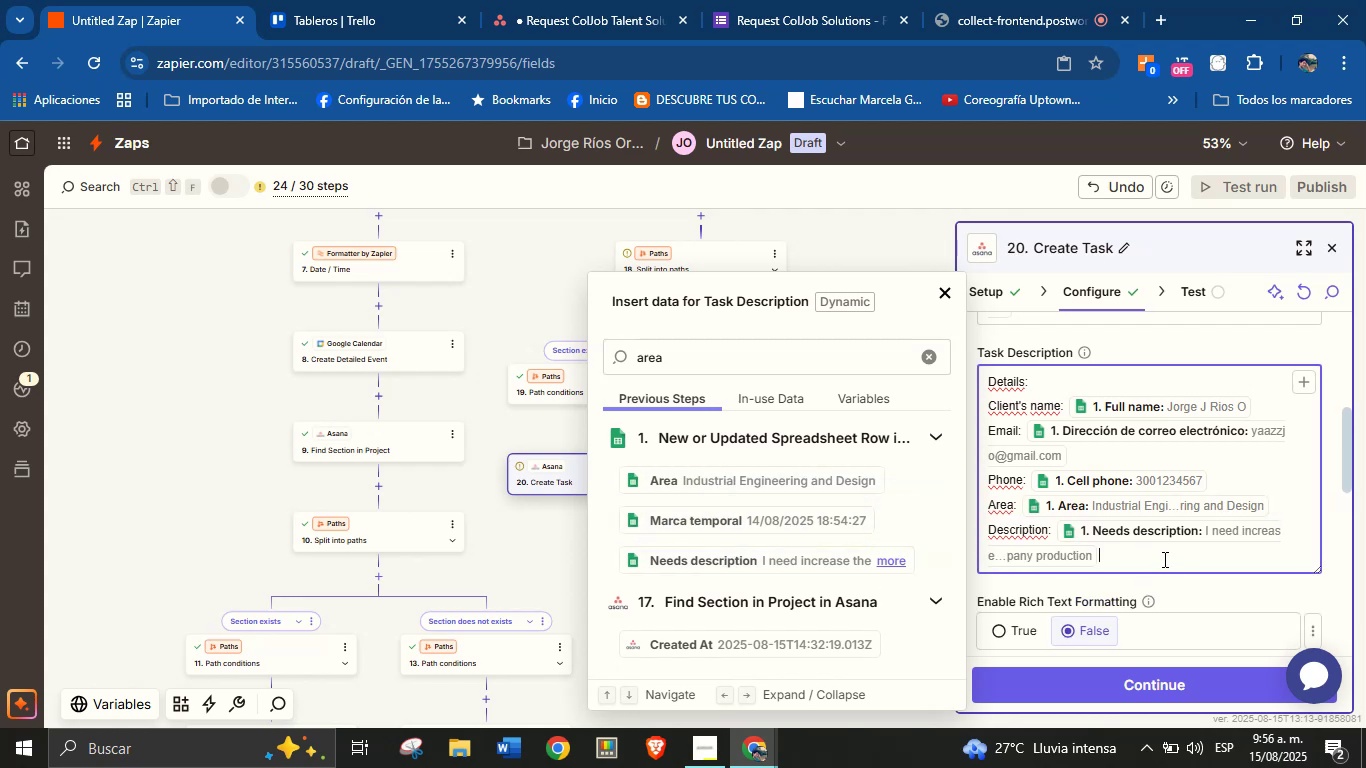 
key(Enter)
 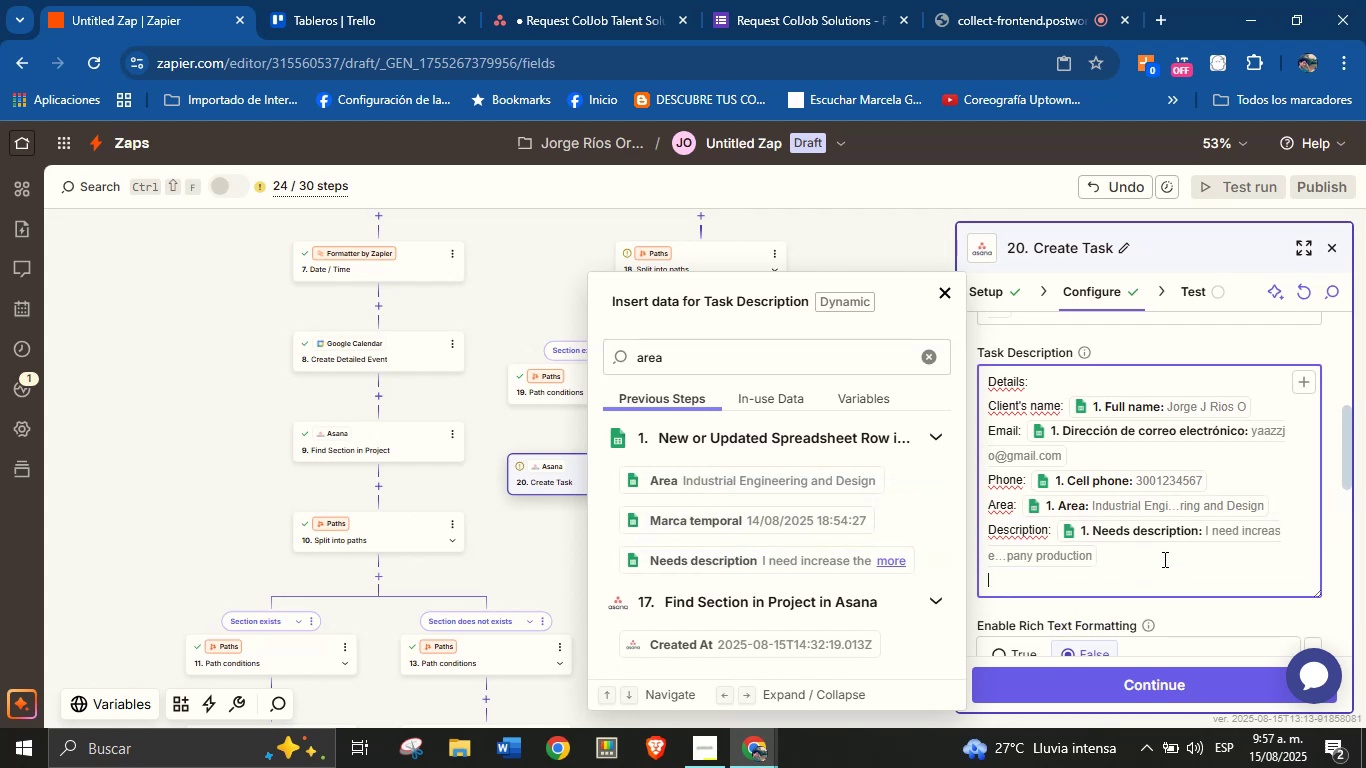 
type(Creation date> )
 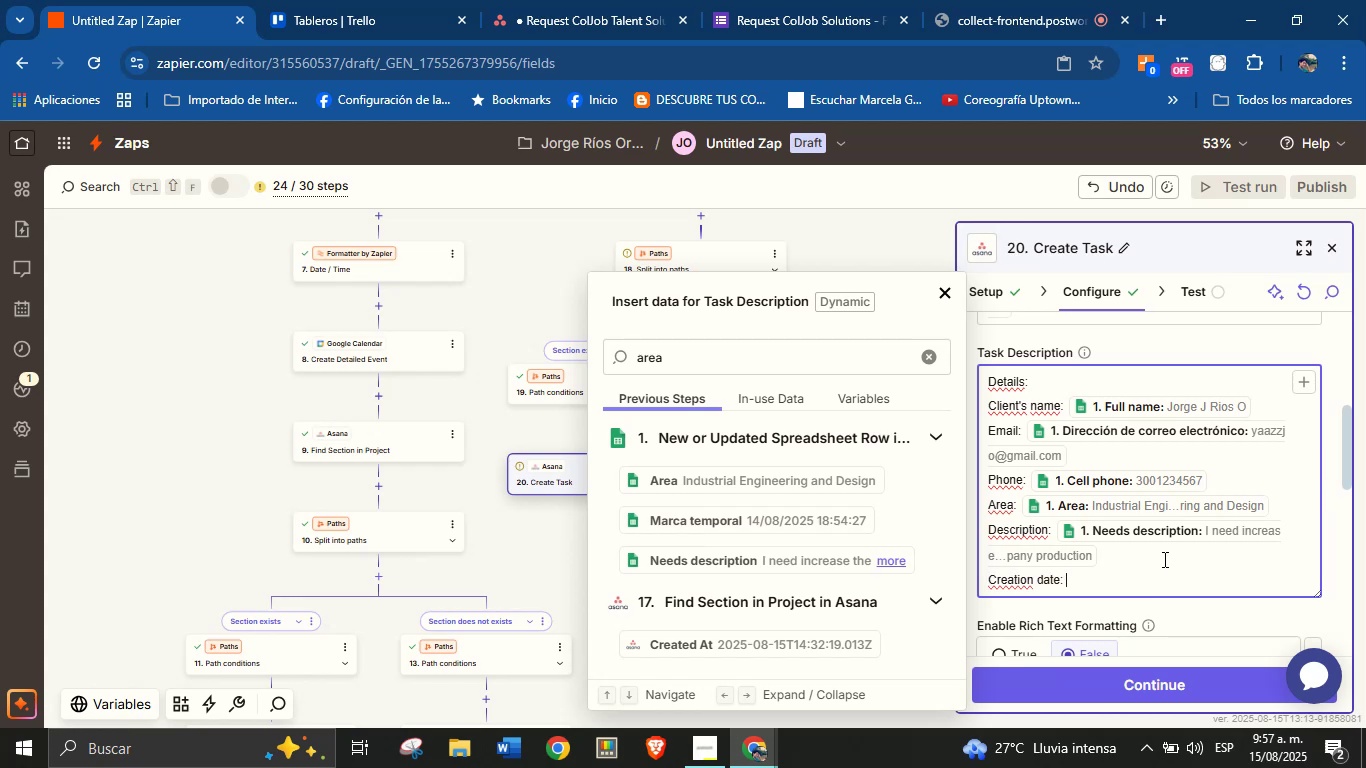 
left_click([810, 521])
 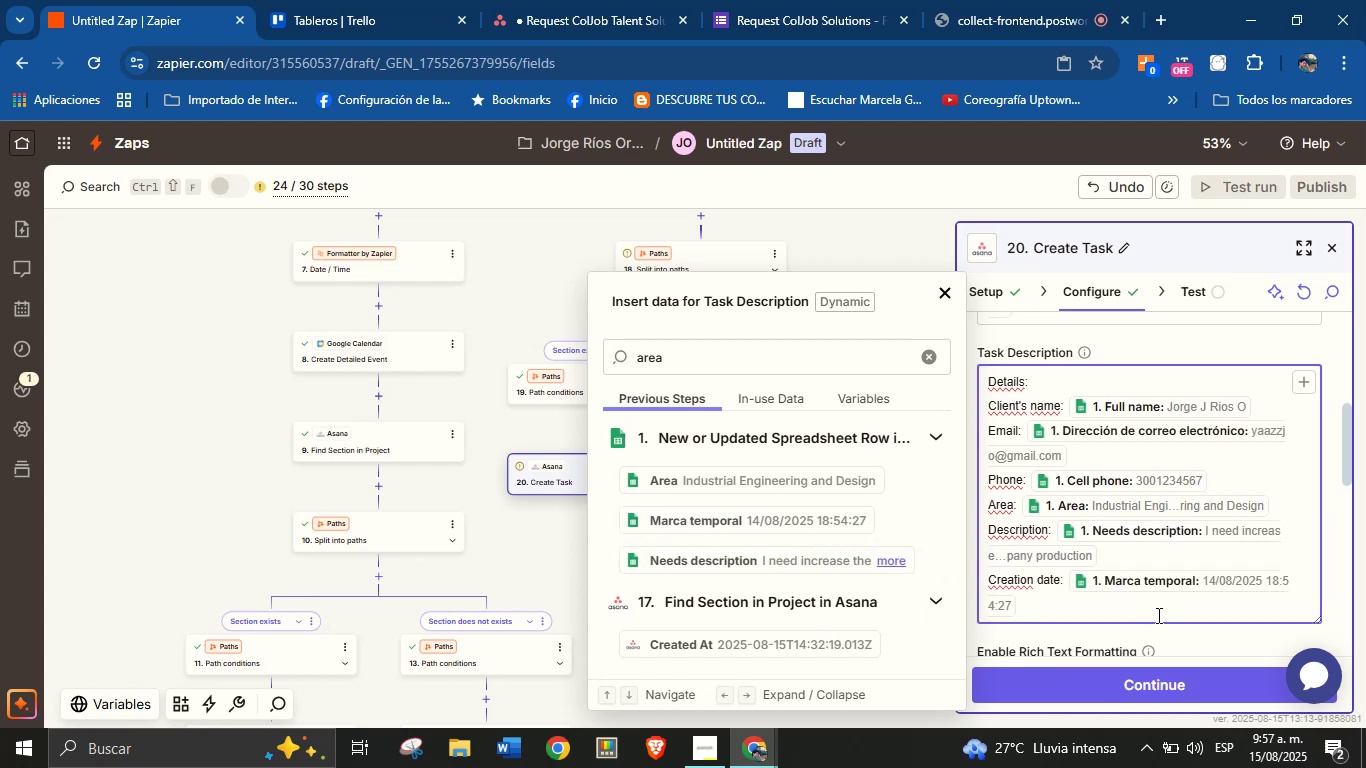 
left_click([1188, 640])
 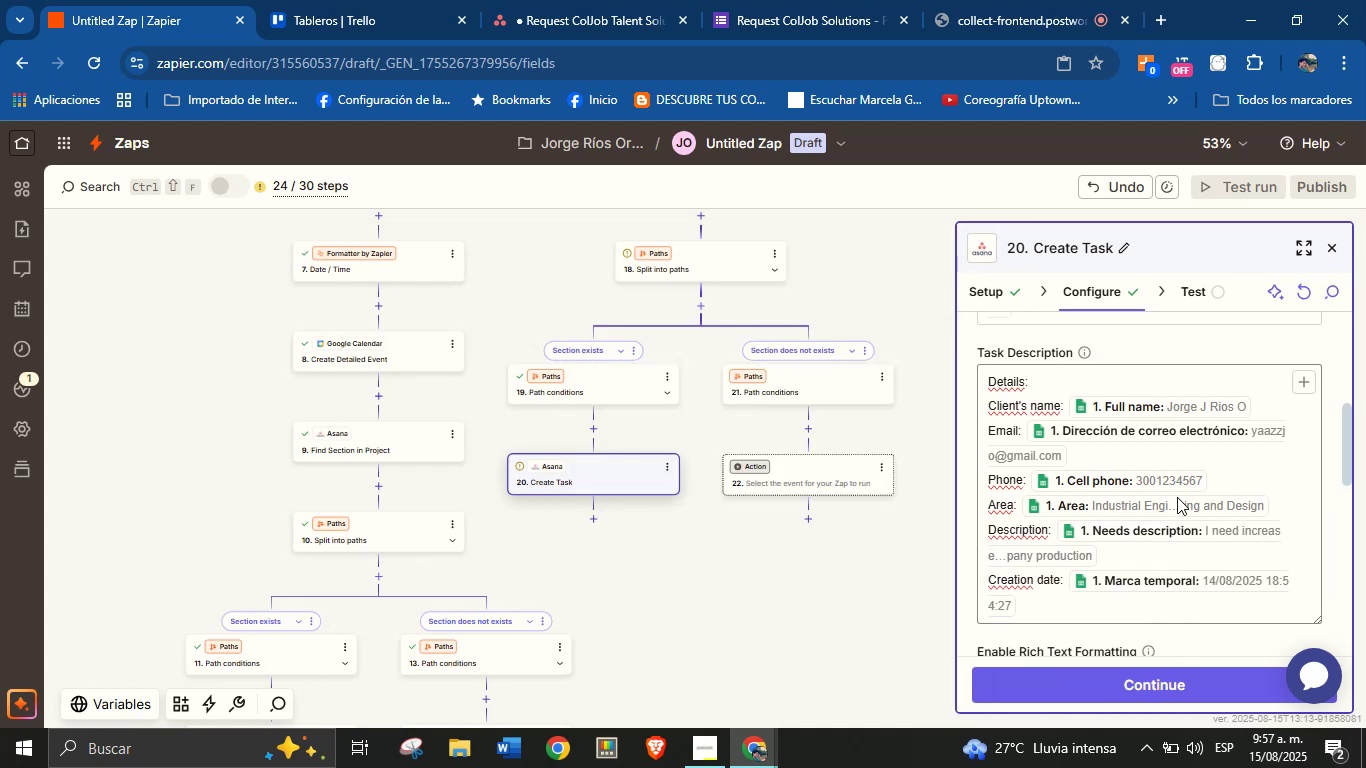 
scroll: coordinate [1176, 485], scroll_direction: up, amount: 2.0
 